 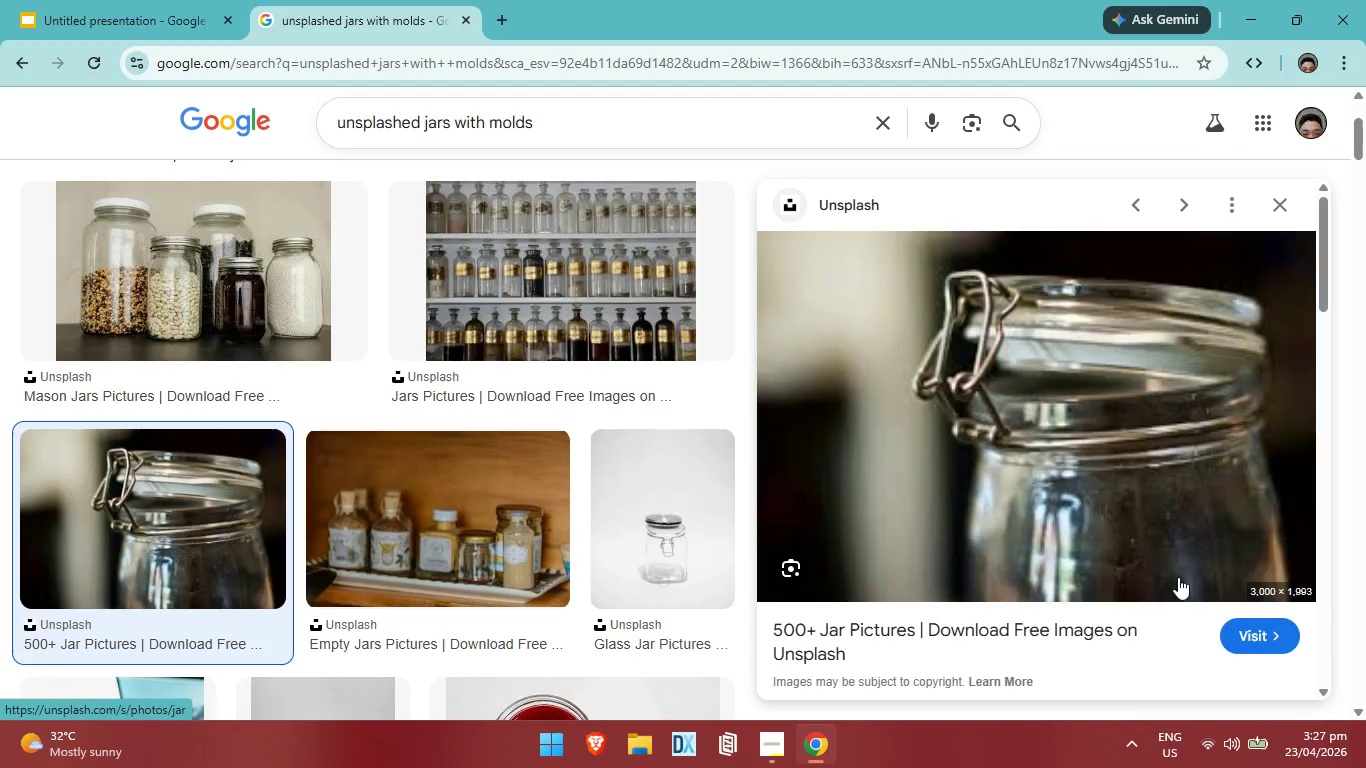 
scroll: coordinate [563, 479], scroll_direction: down, amount: 4.0
 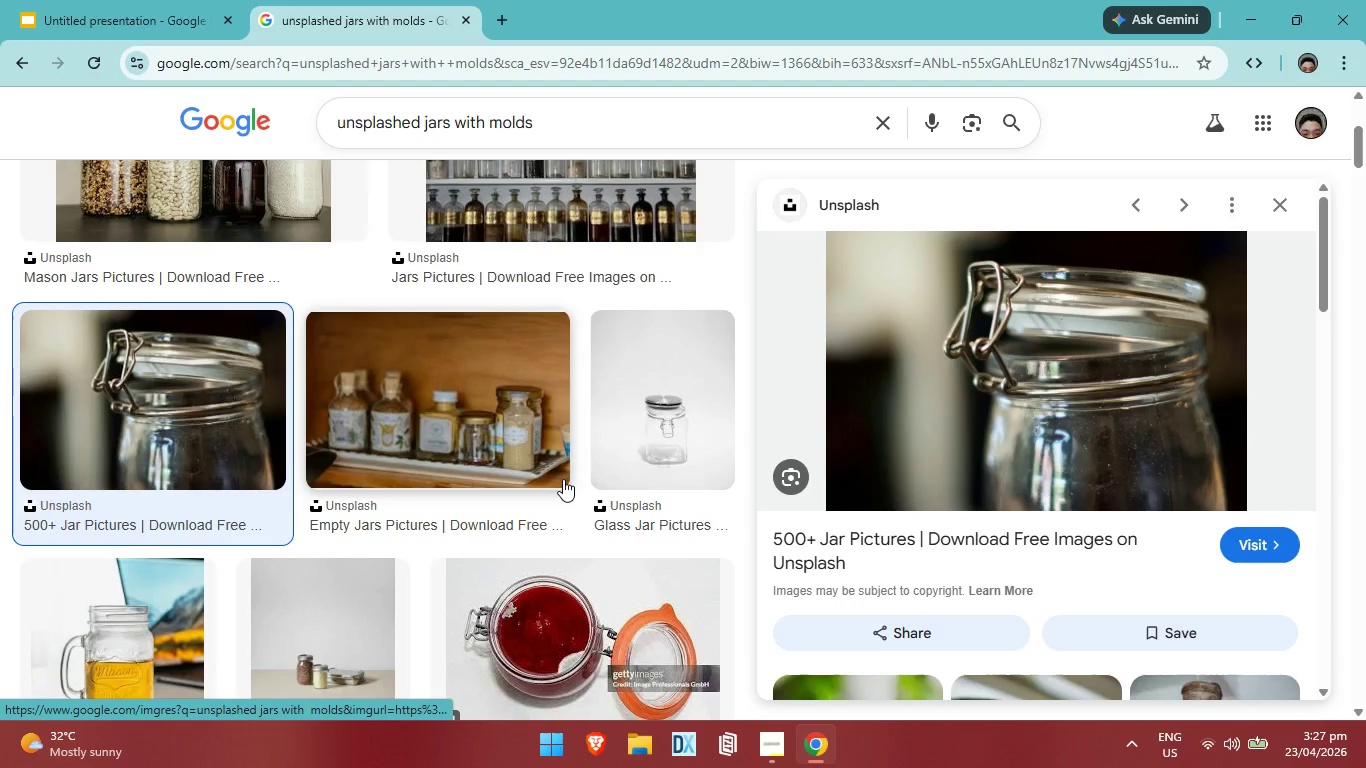 
mouse_move([551, 454])
 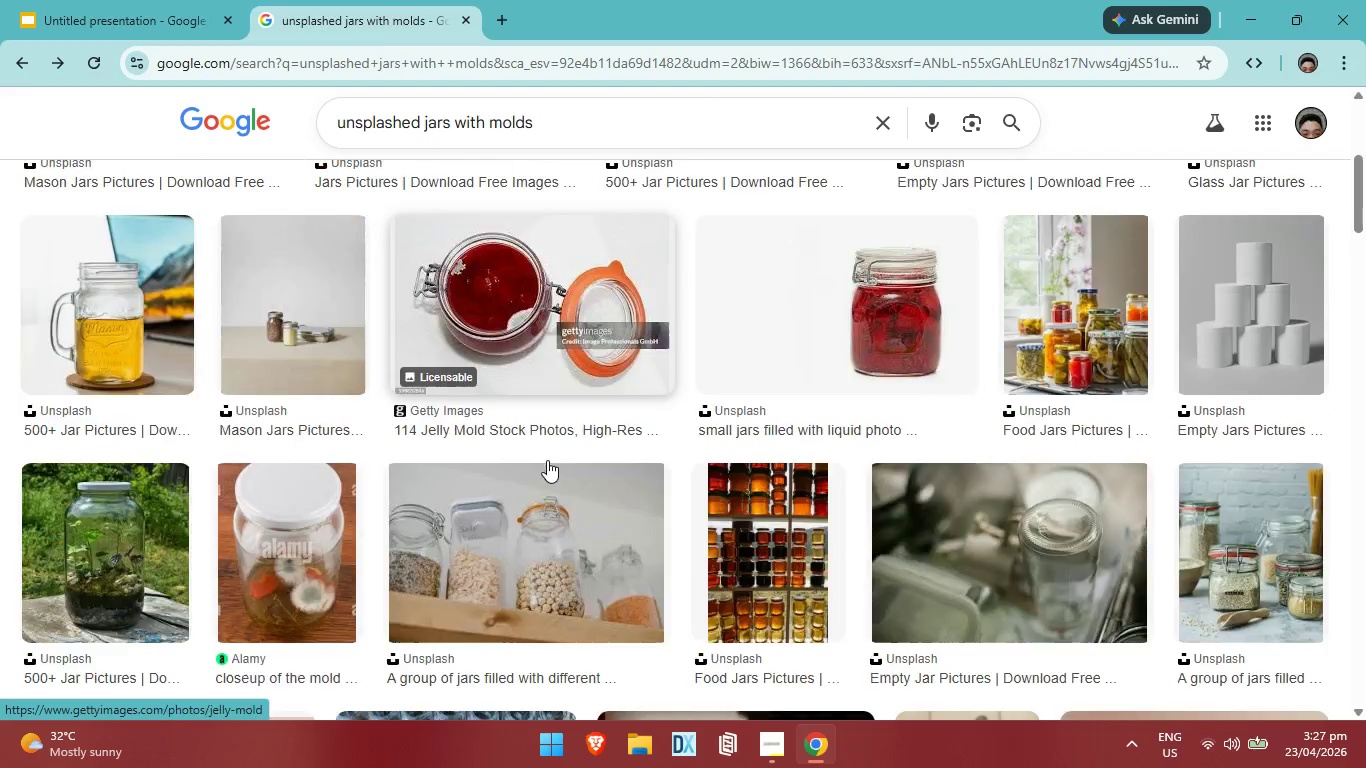 
scroll: coordinate [792, 477], scroll_direction: down, amount: 17.0
 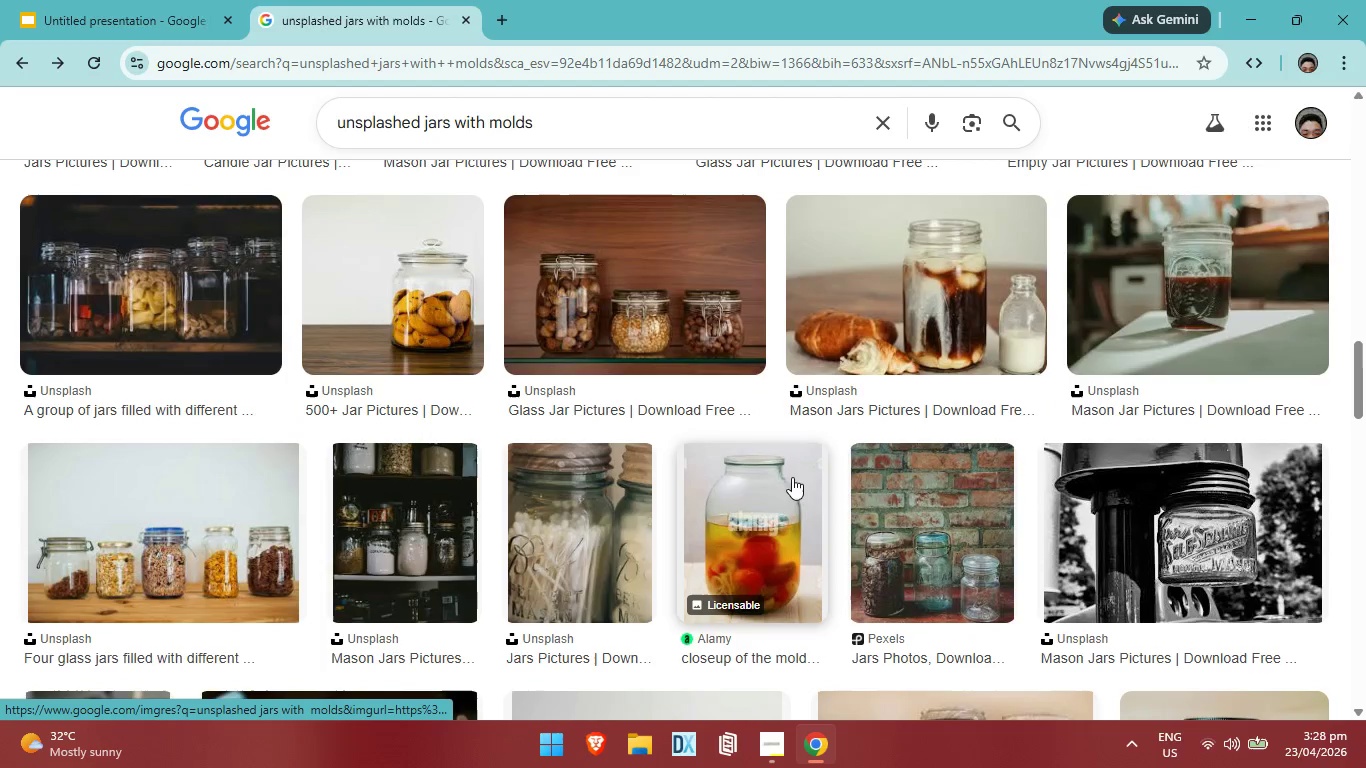 
scroll: coordinate [589, 422], scroll_direction: up, amount: 21.0
 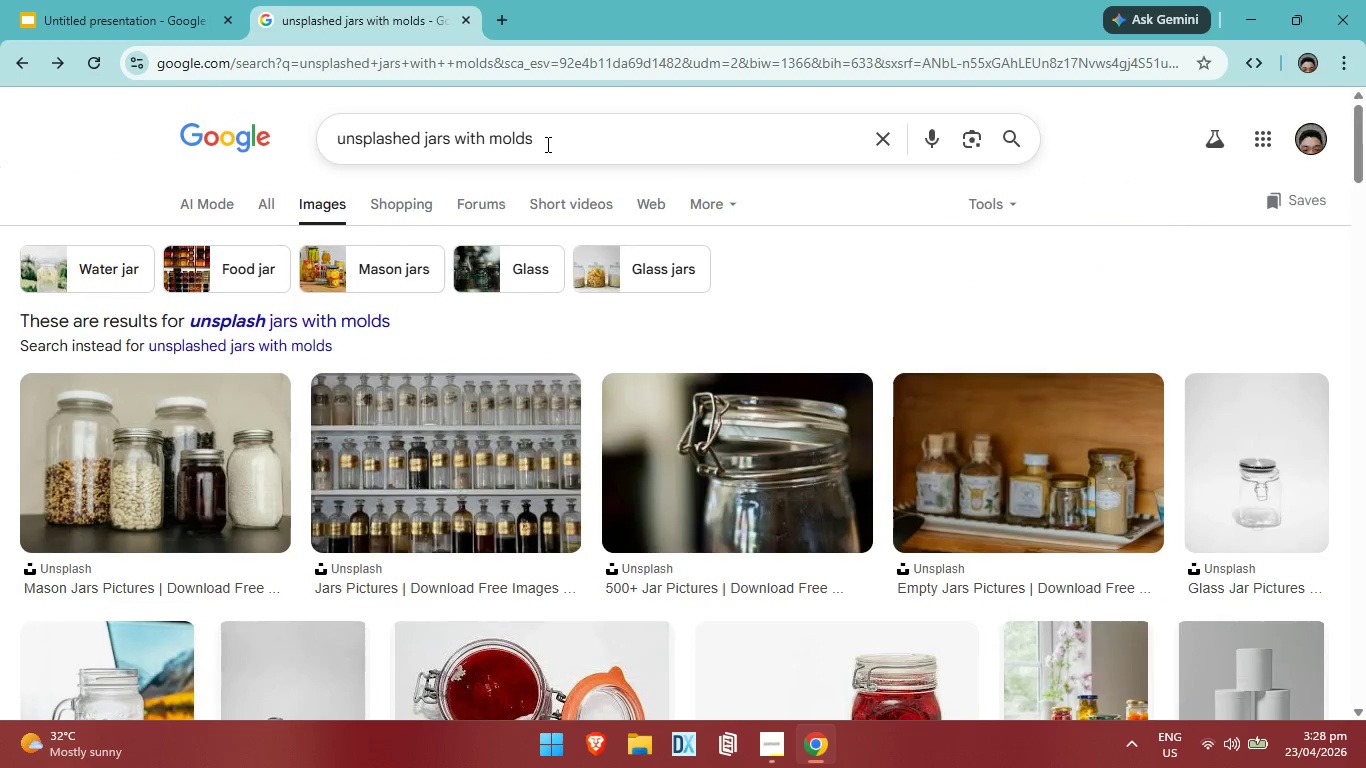 
left_click([546, 144])
 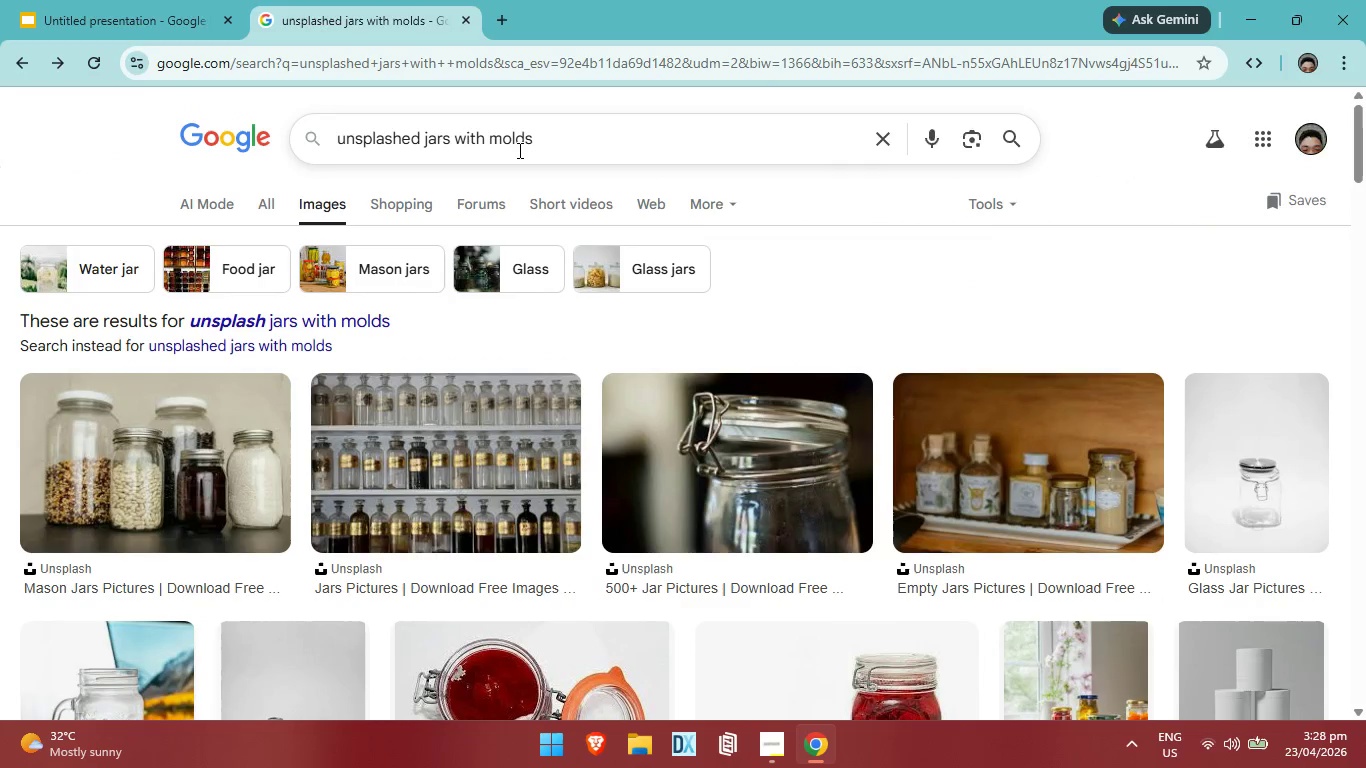 
type( or bacteria)
 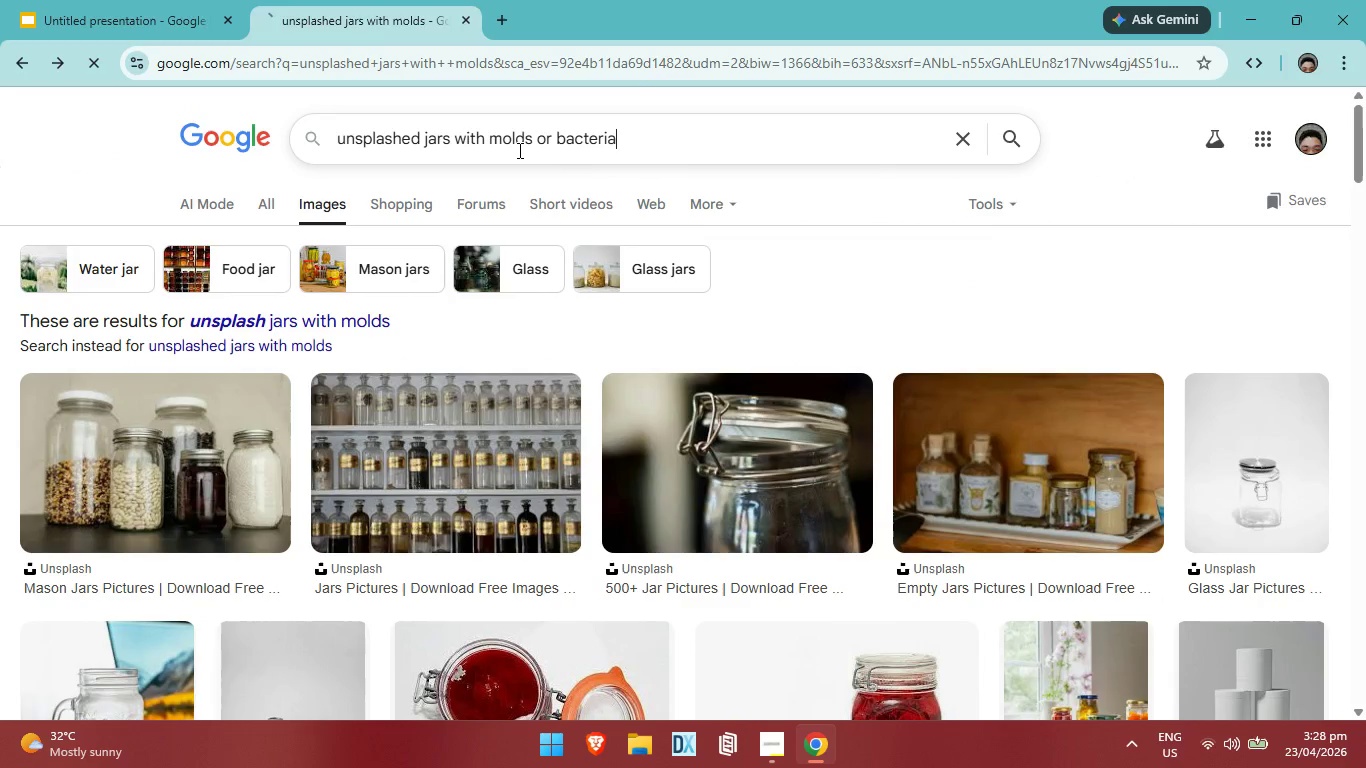 
key(Enter)
 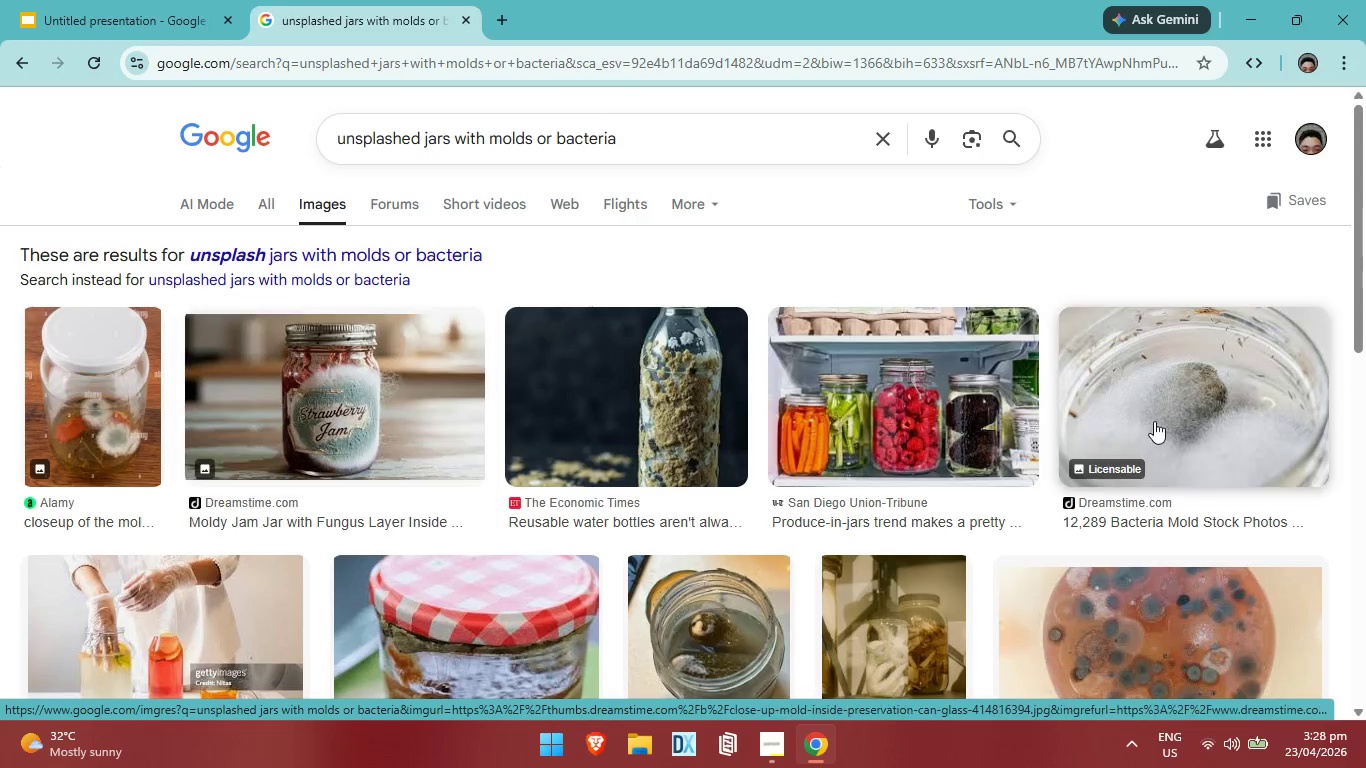 
wait(12.44)
 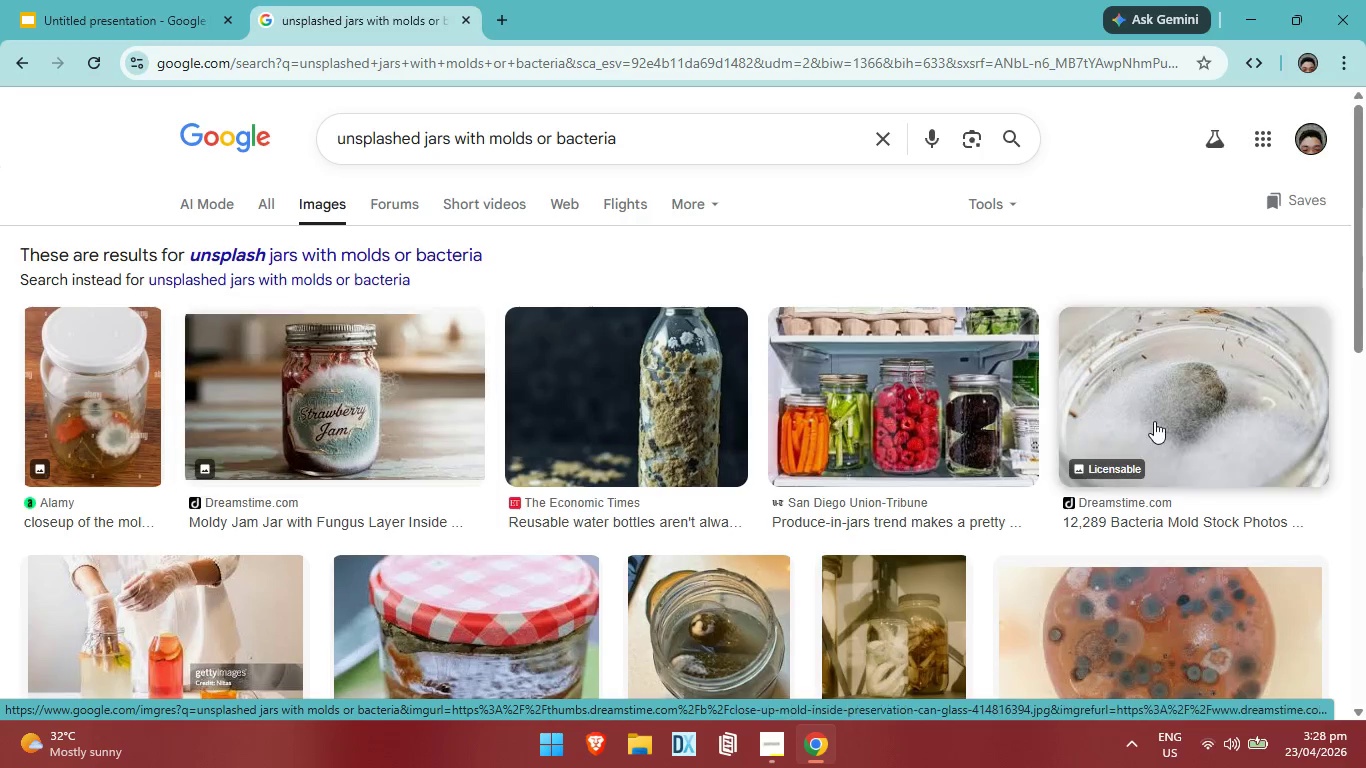 
left_click([662, 403])
 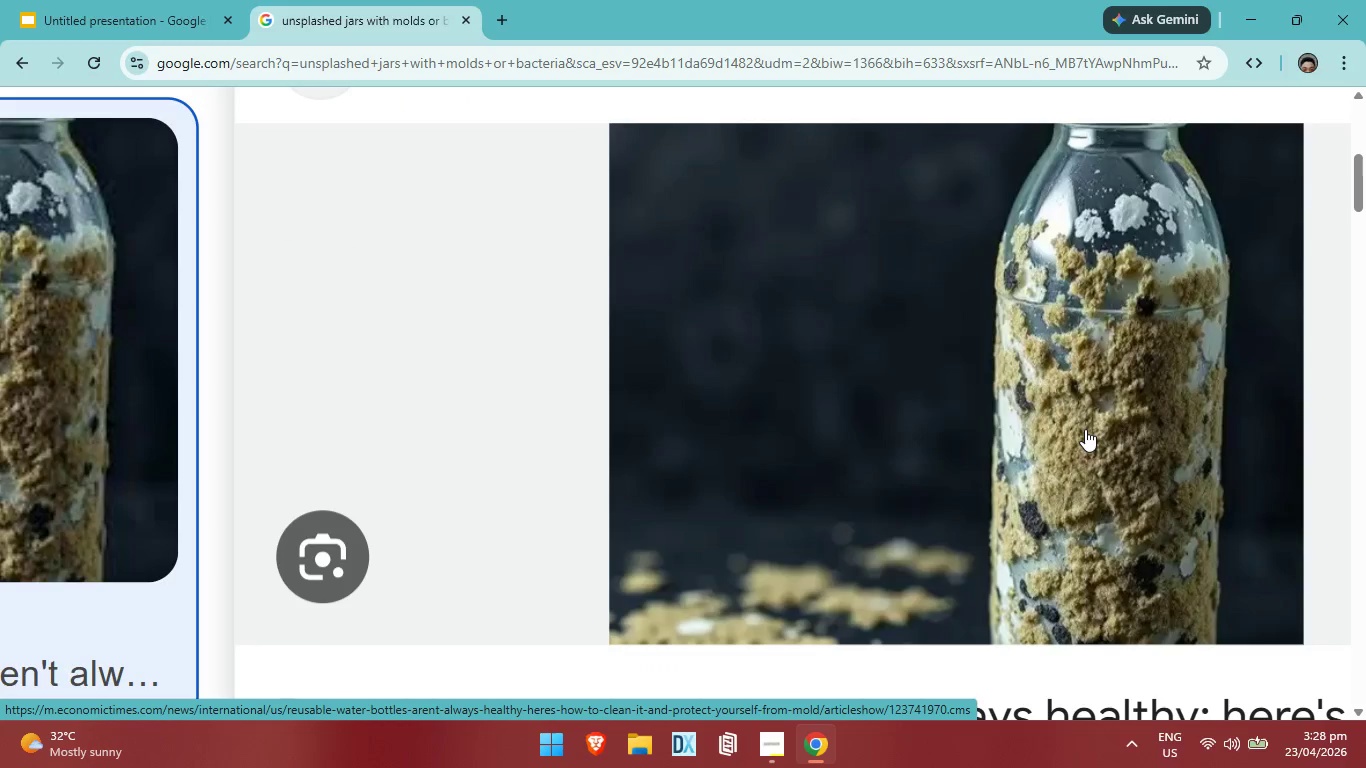 
wait(8.84)
 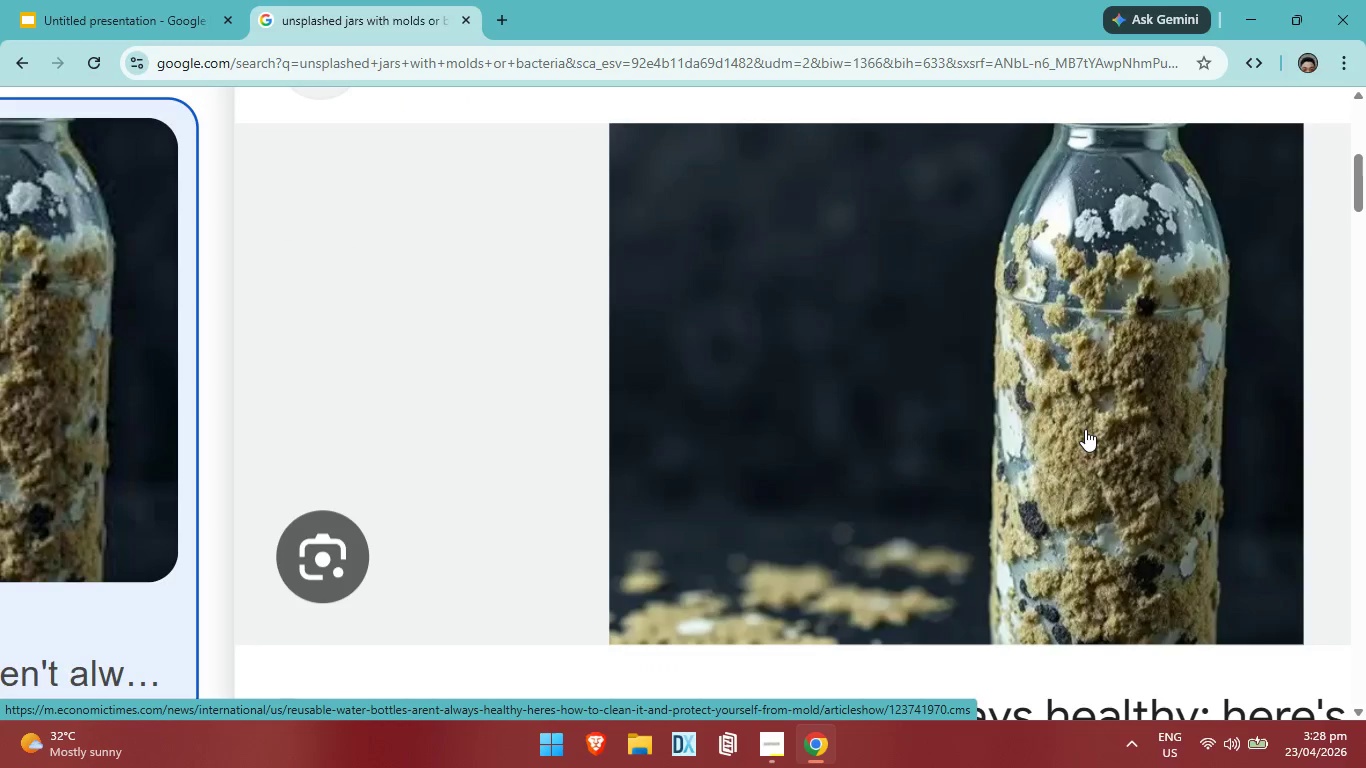 
left_click([1158, 621])
 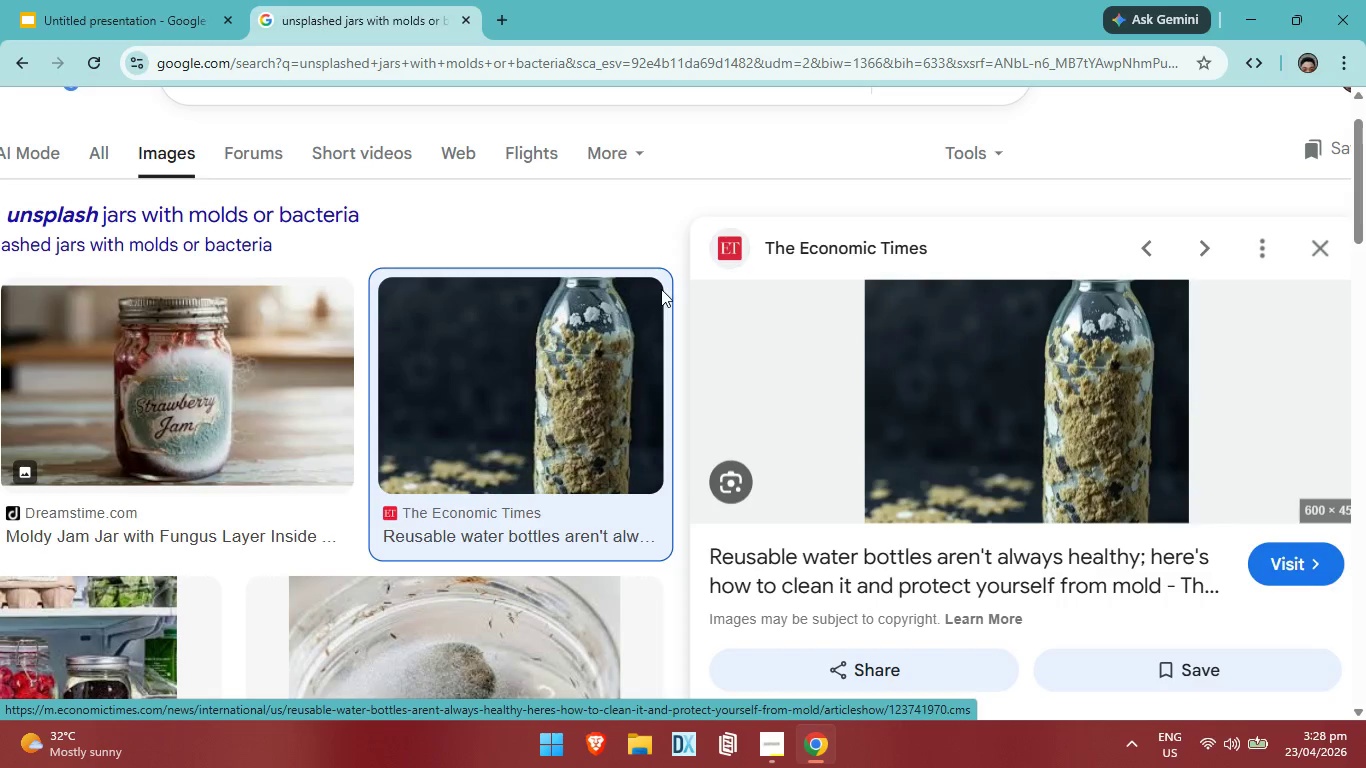 
left_click([186, 0])
 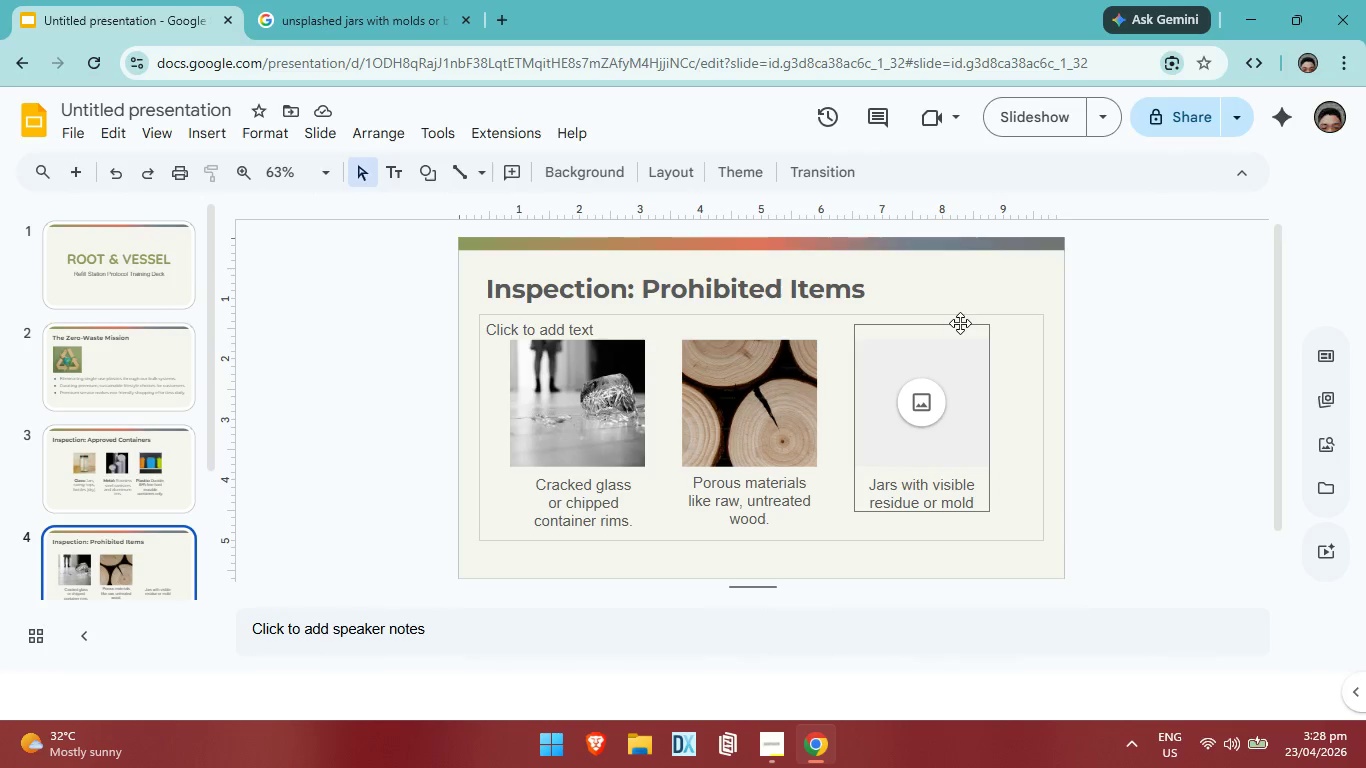 
left_click_drag(start_coordinate=[956, 323], to_coordinate=[737, 367])
 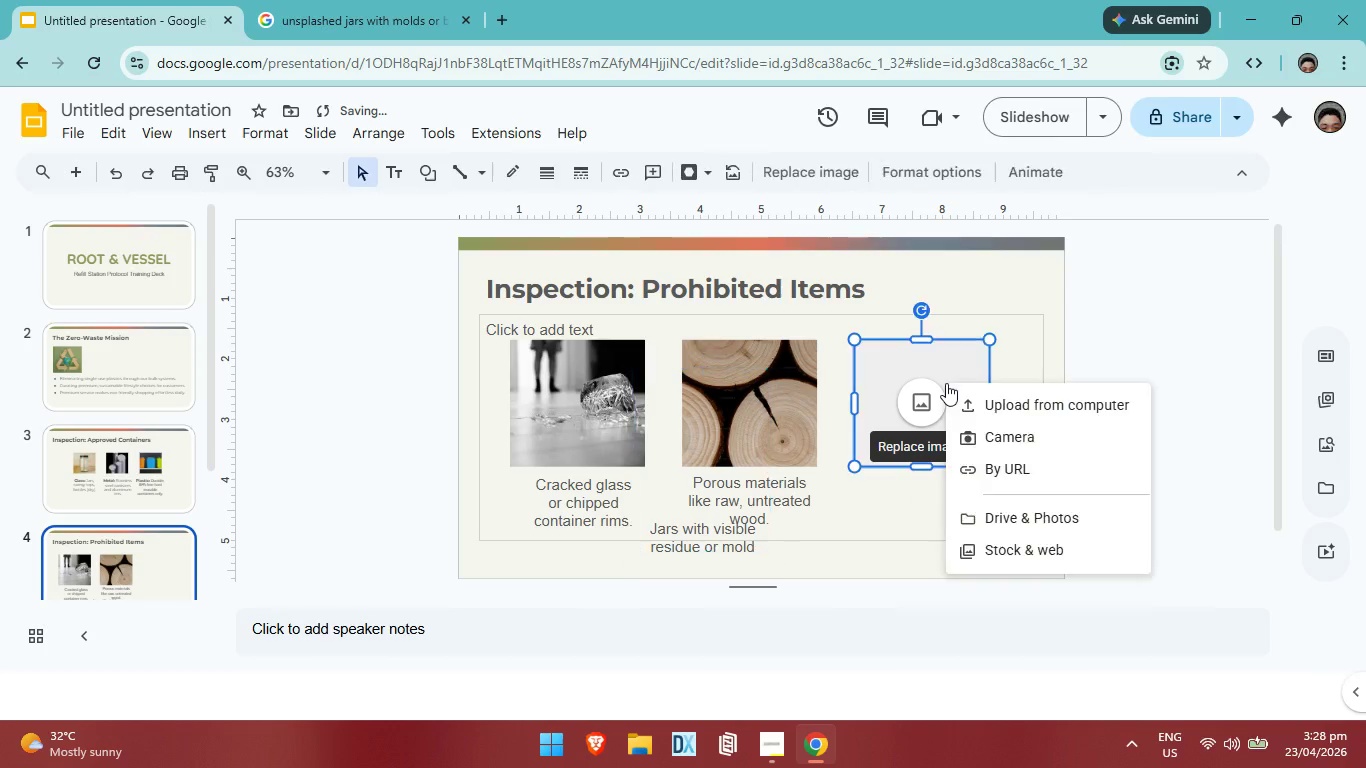 
left_click([946, 383])
 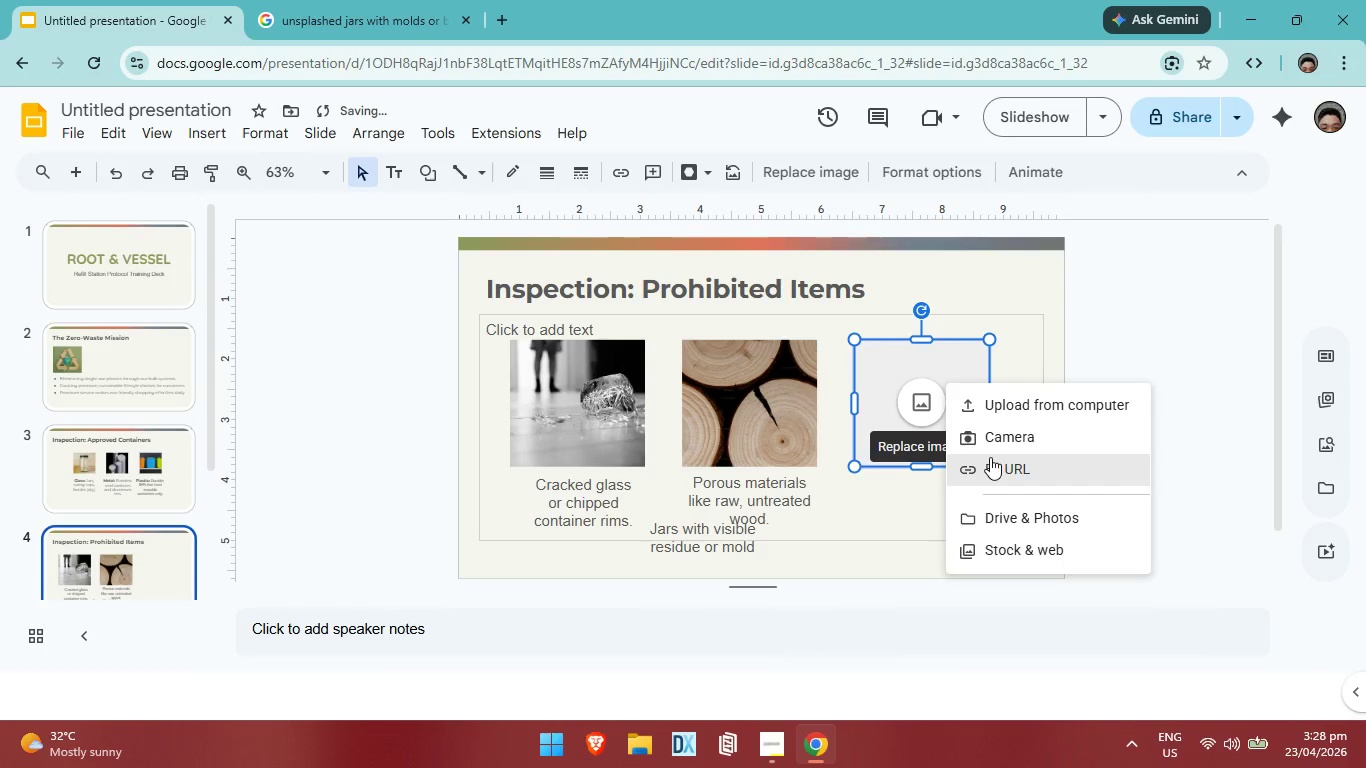 
left_click([990, 457])
 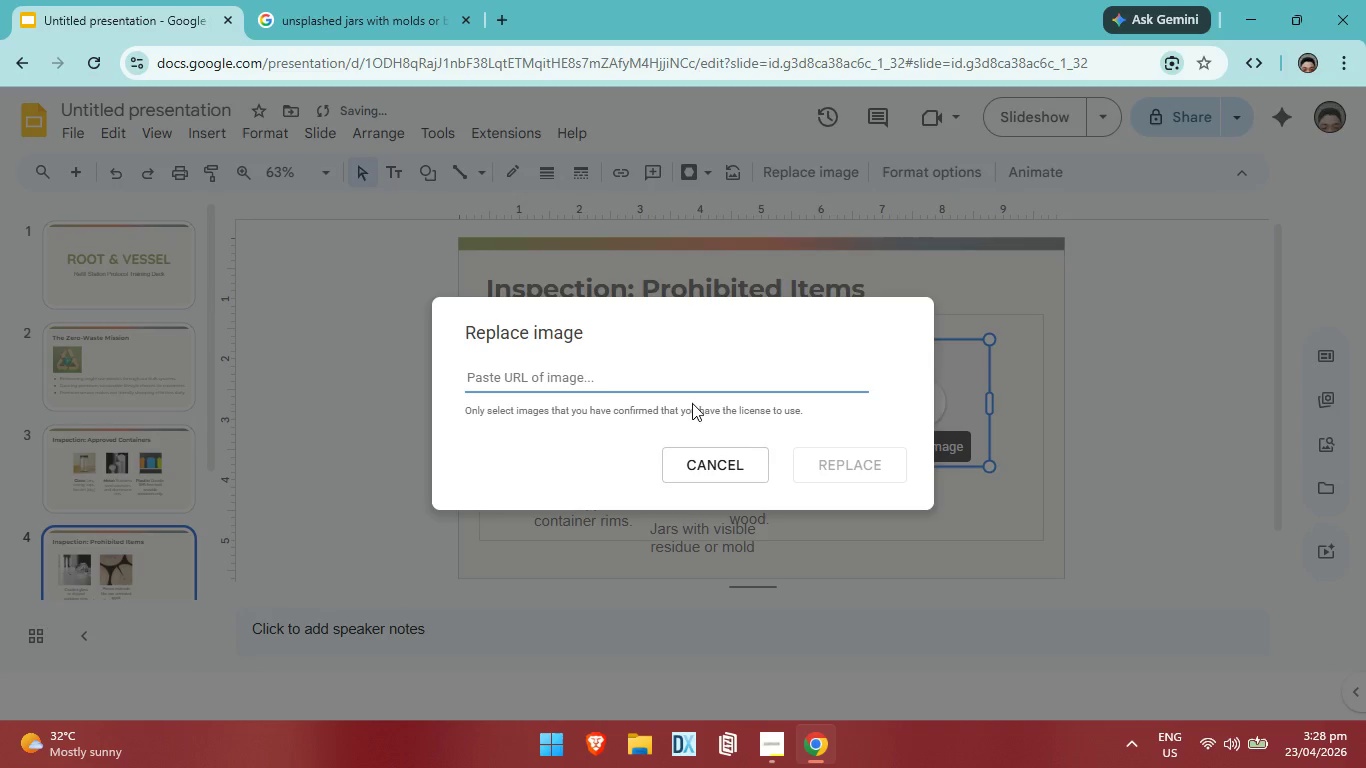 
key(Control+V)
 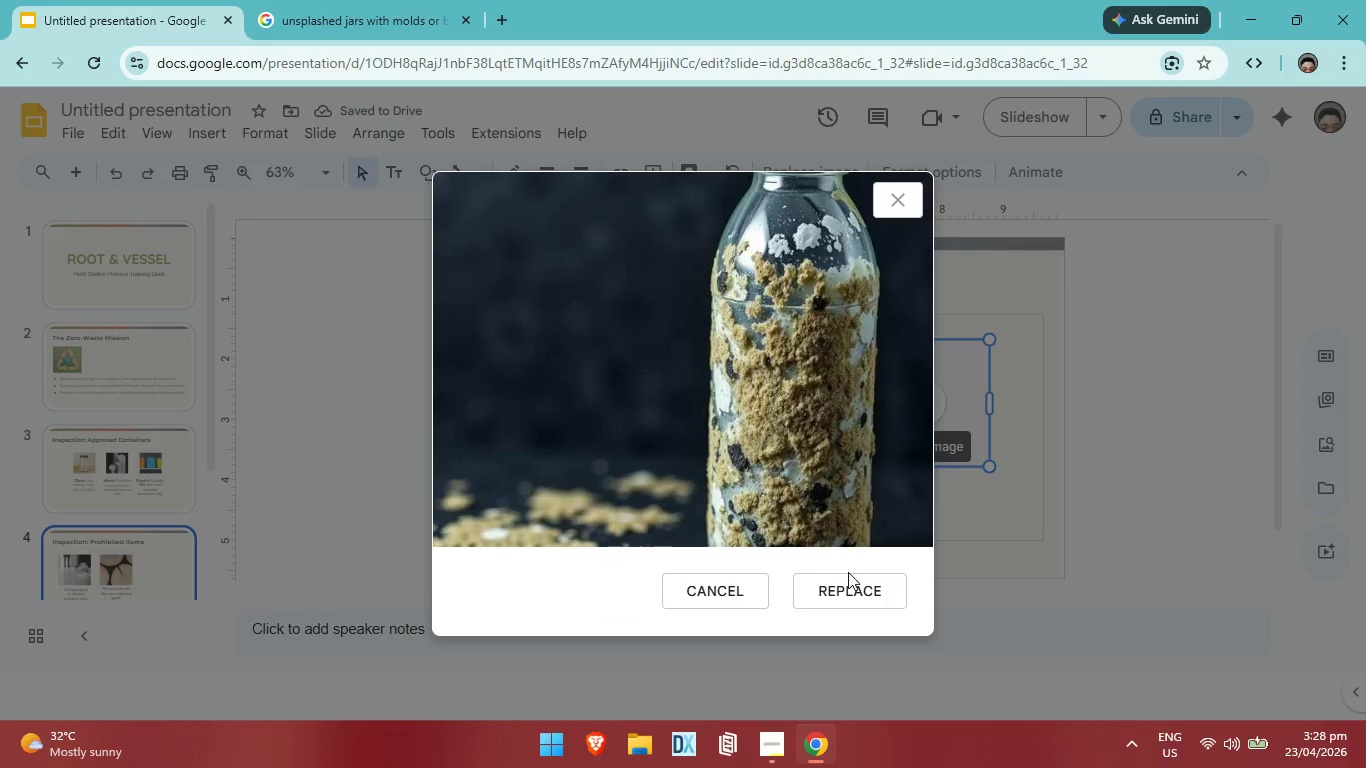 
left_click([847, 584])
 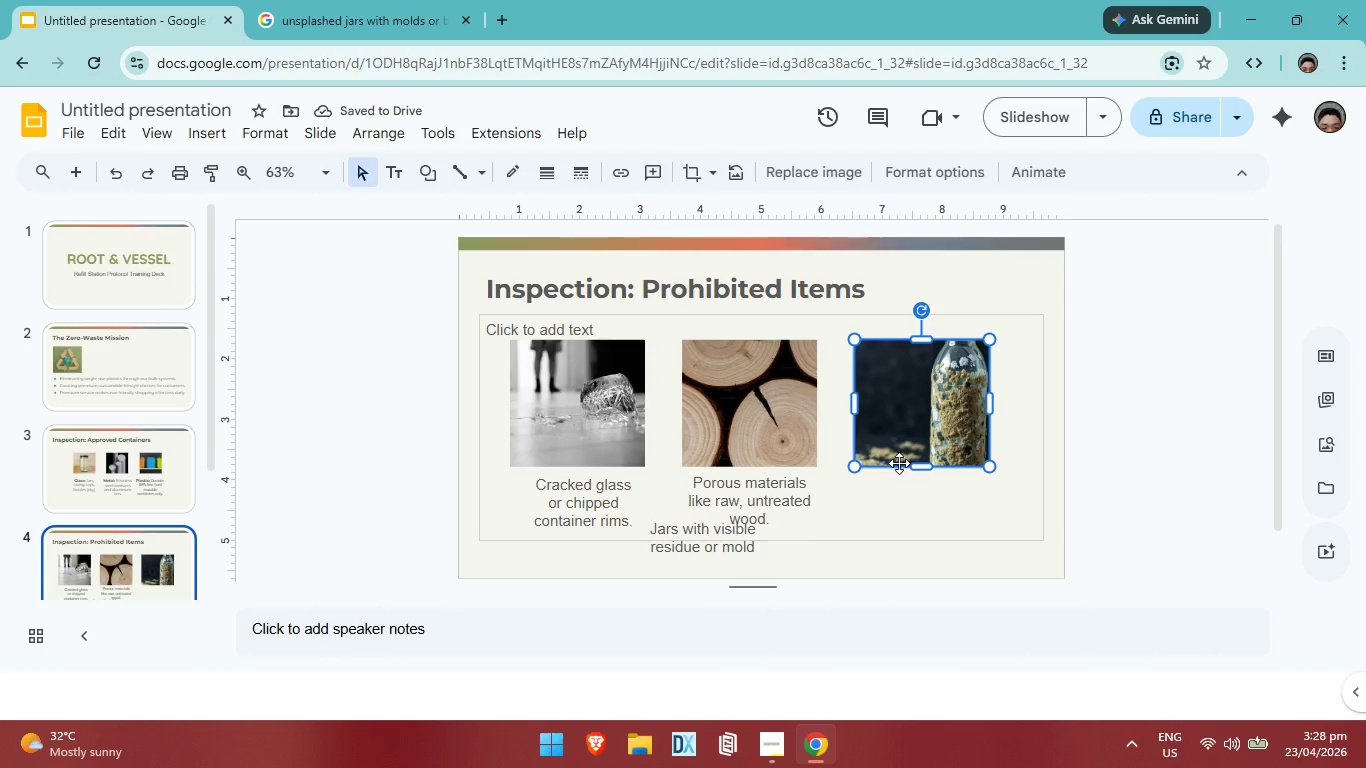 
left_click([717, 531])
 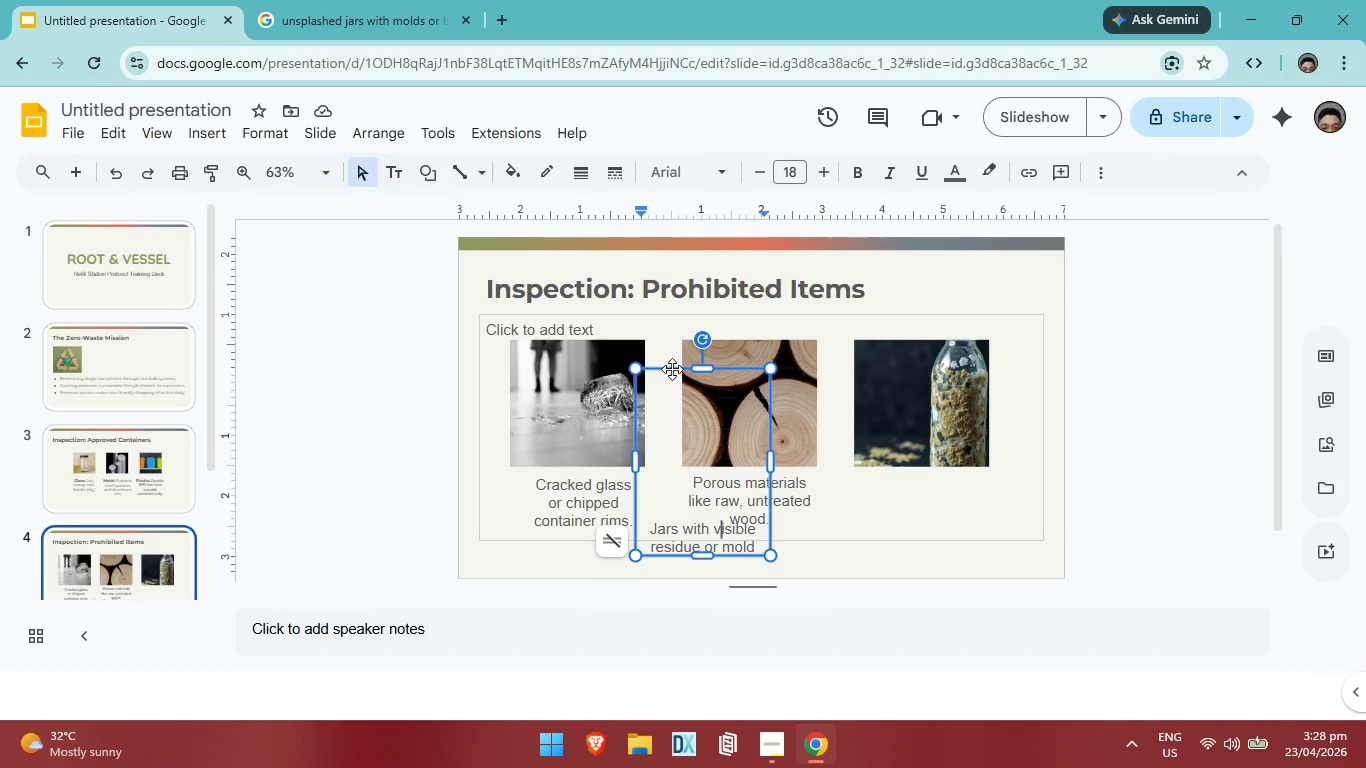 
left_click_drag(start_coordinate=[672, 369], to_coordinate=[891, 332])
 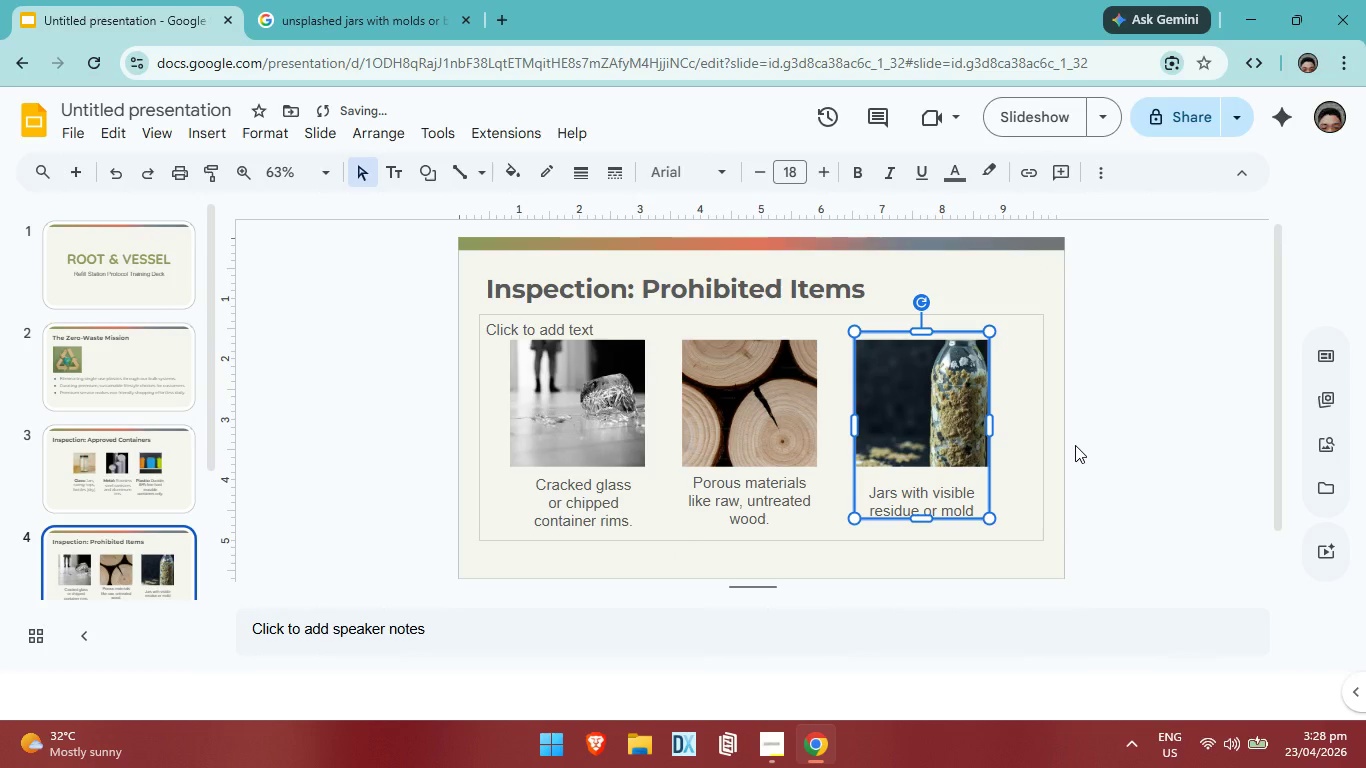 
key(ArrowUp)
 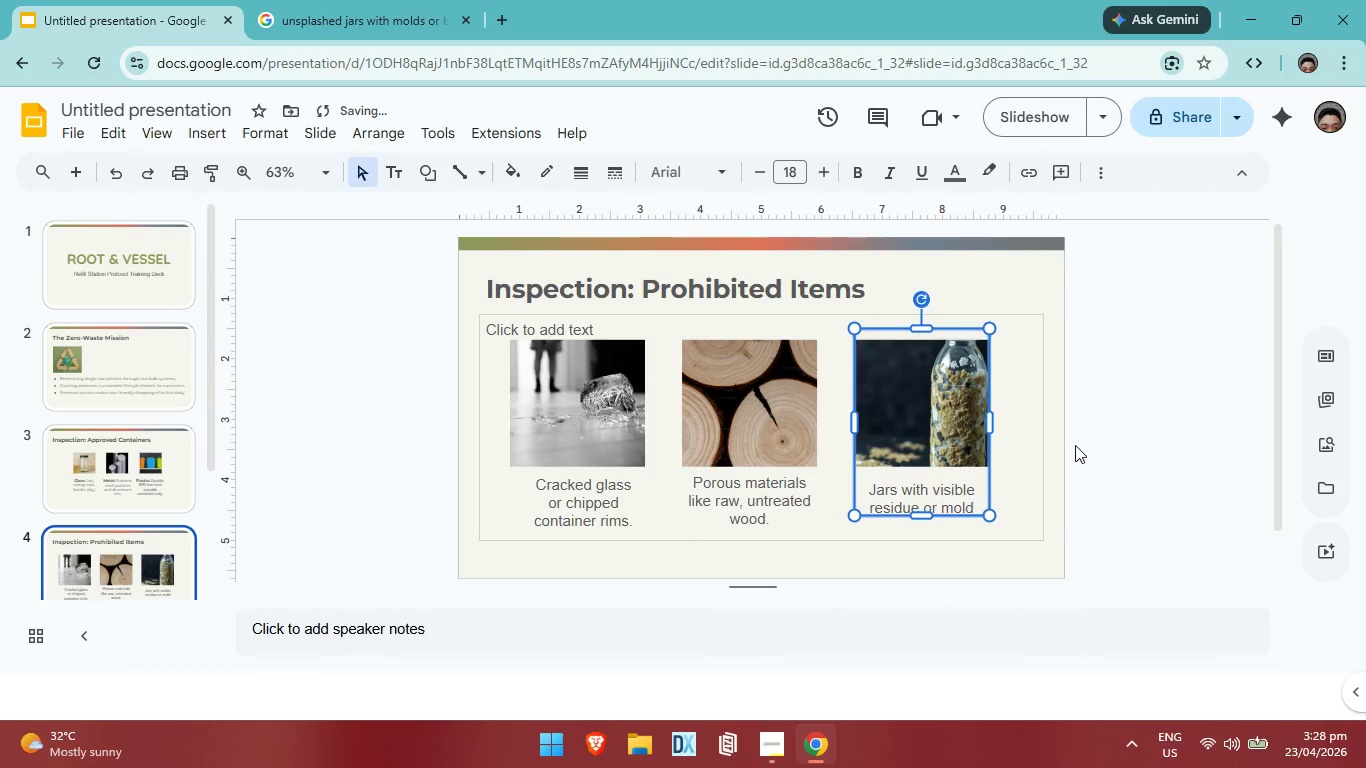 
key(ArrowUp)
 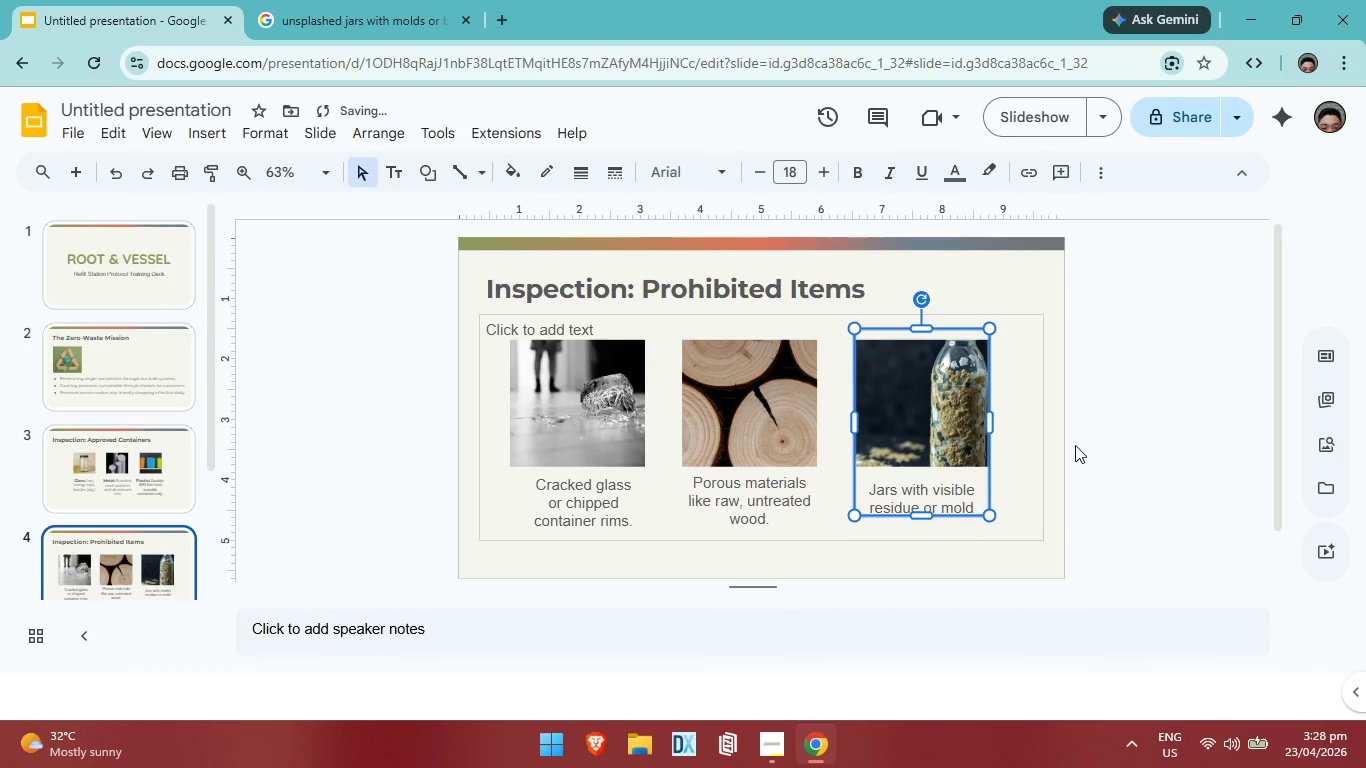 
key(ArrowUp)
 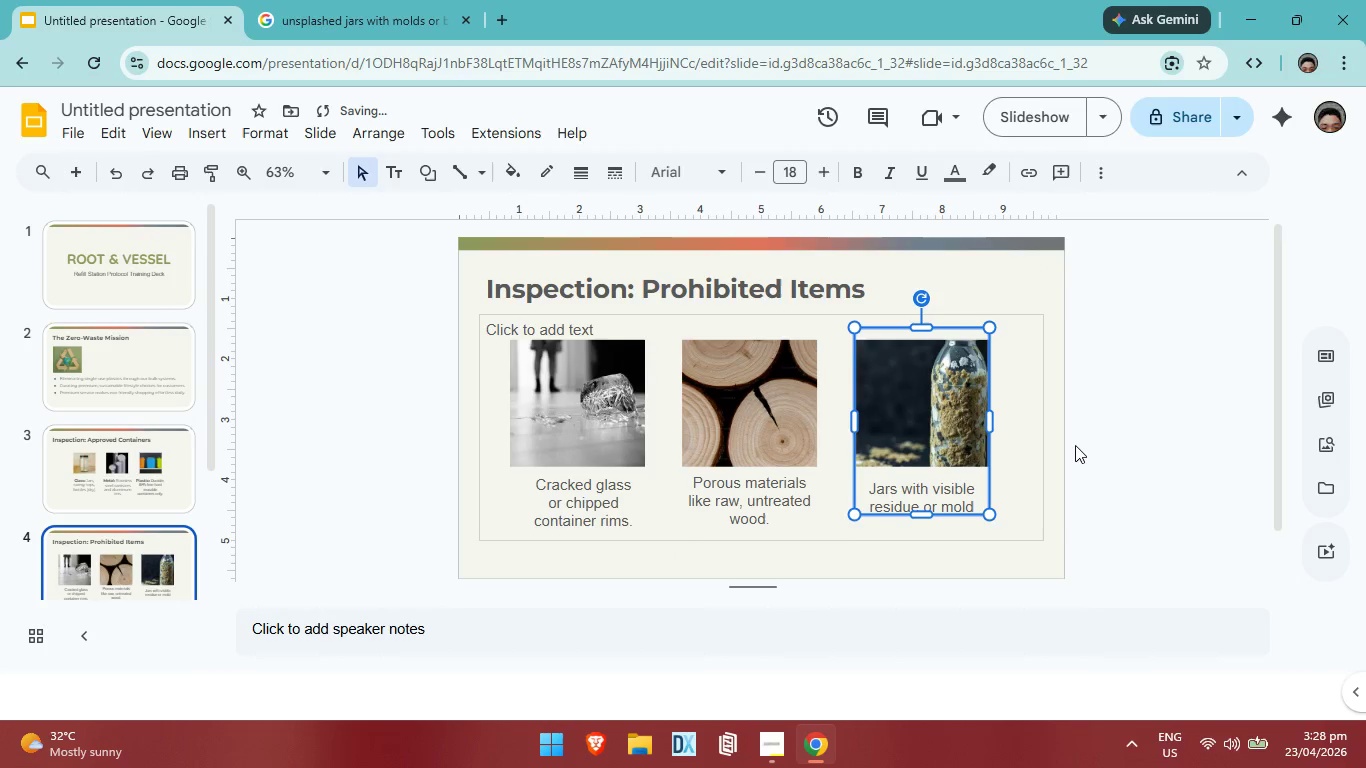 
key(ArrowUp)
 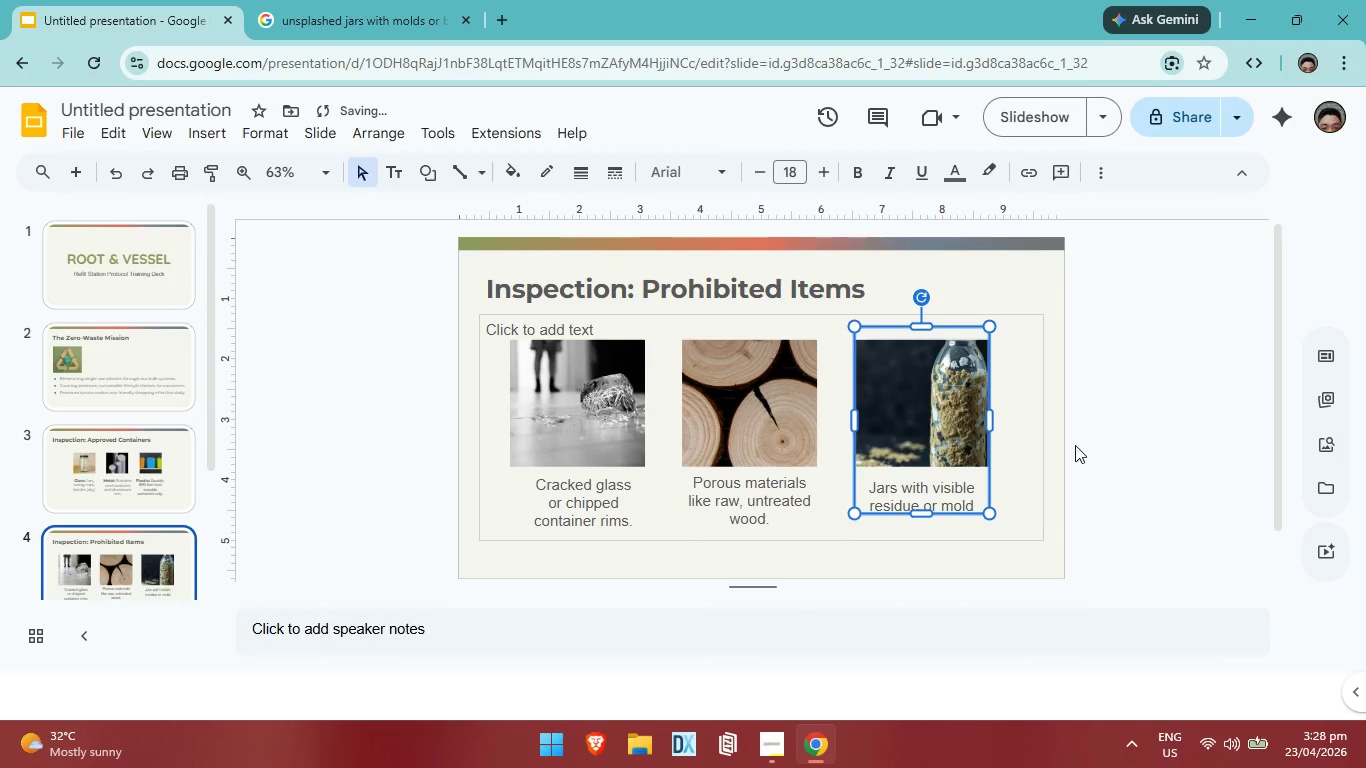 
key(ArrowUp)
 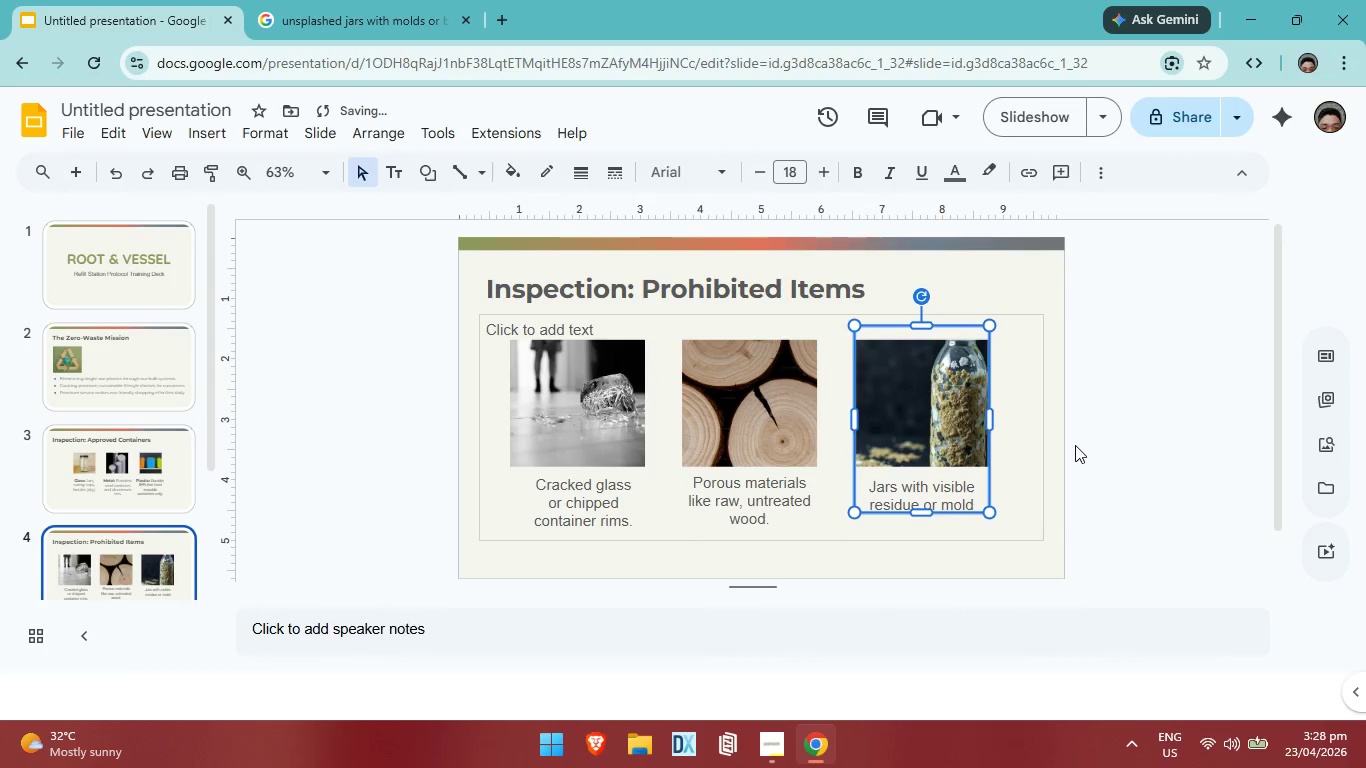 
key(ArrowUp)
 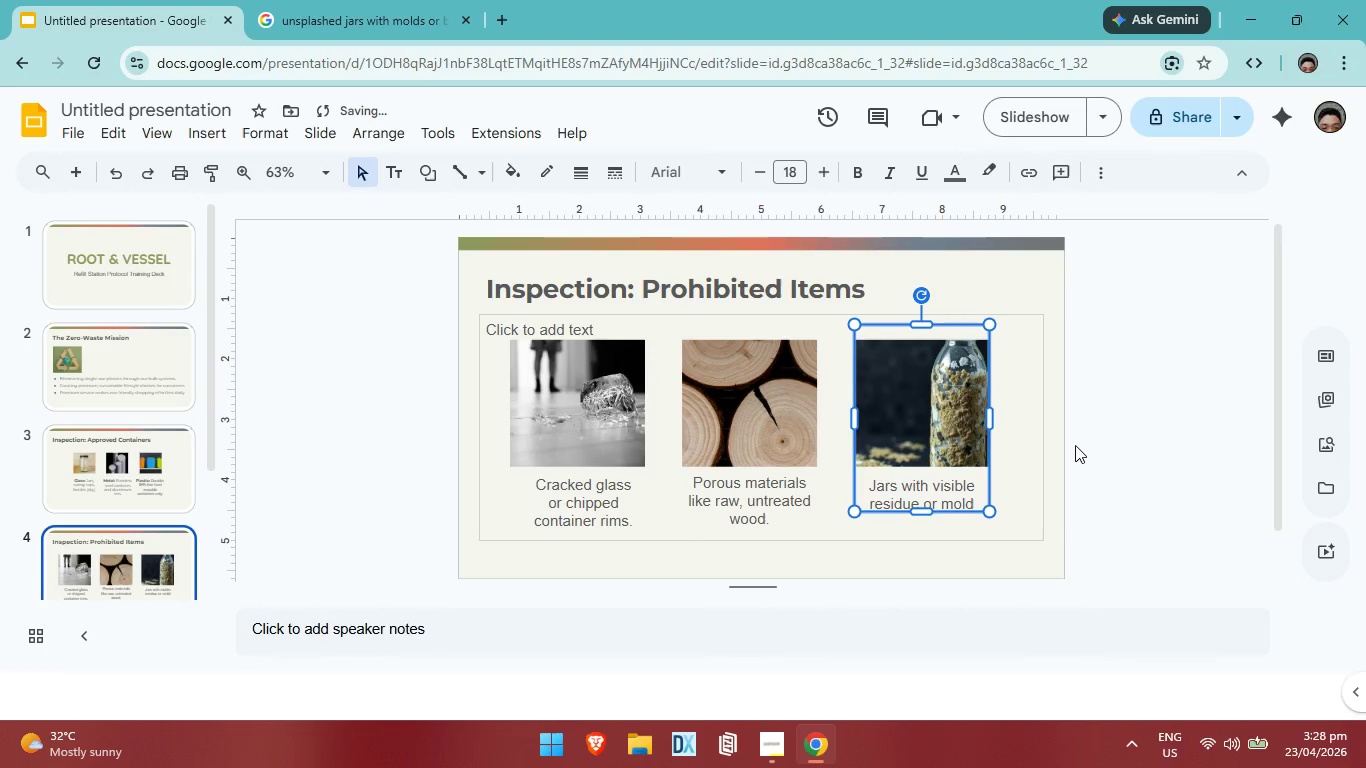 
key(ArrowUp)
 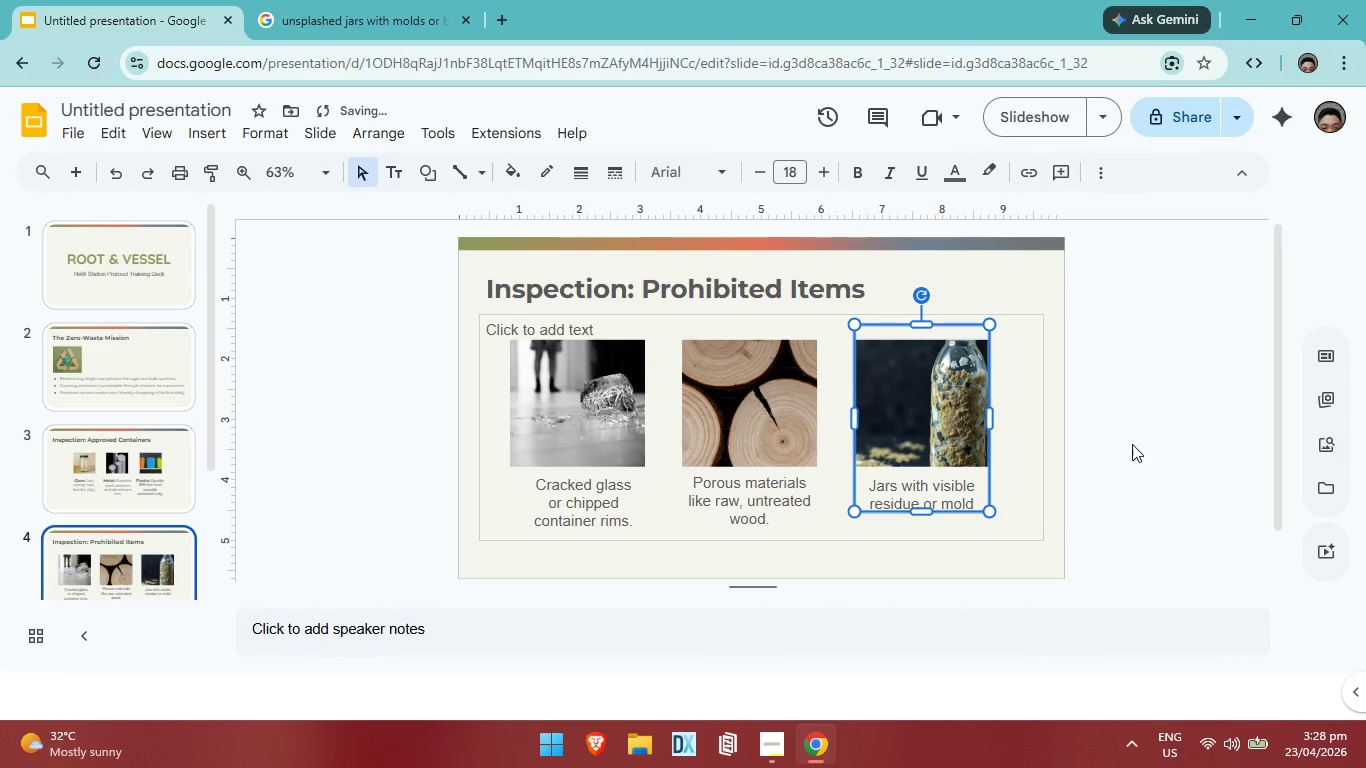 
left_click([1132, 444])
 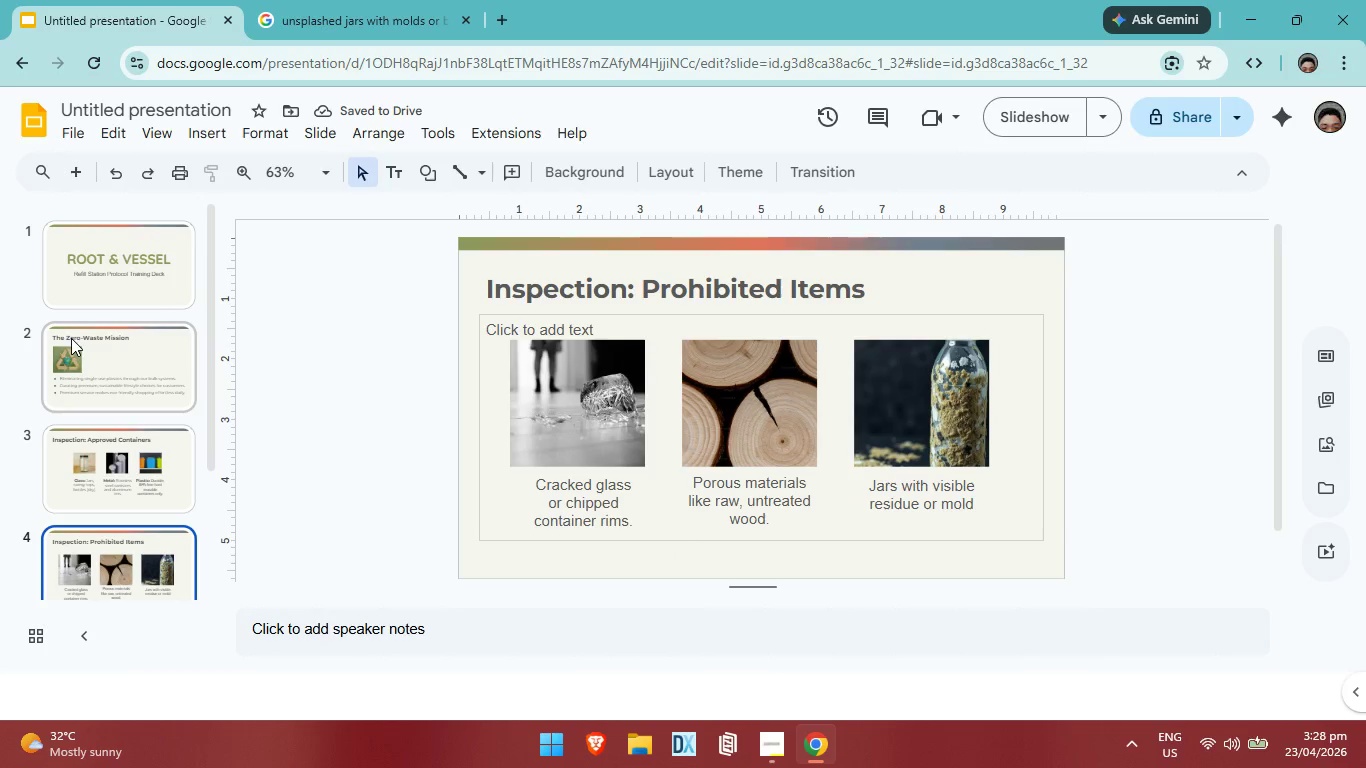 
double_click([116, 456])
 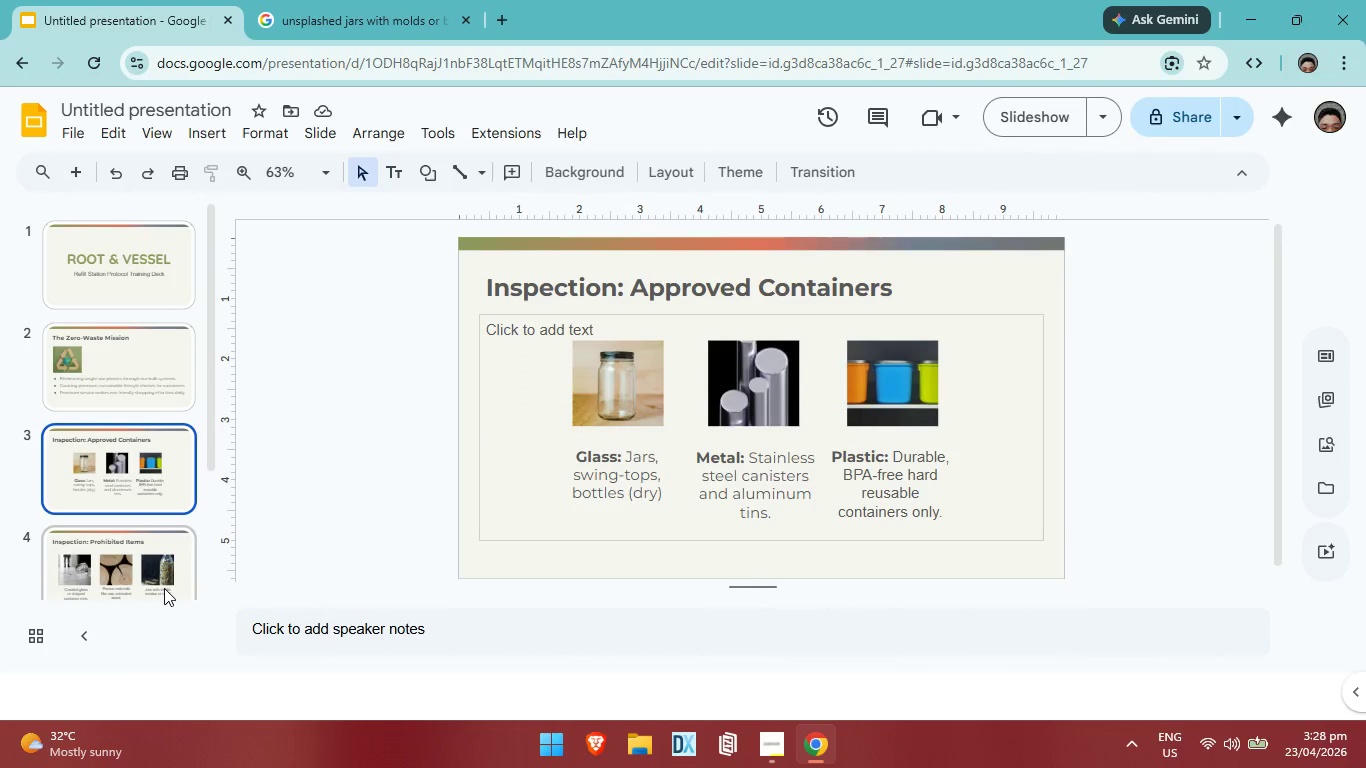 
left_click([164, 586])
 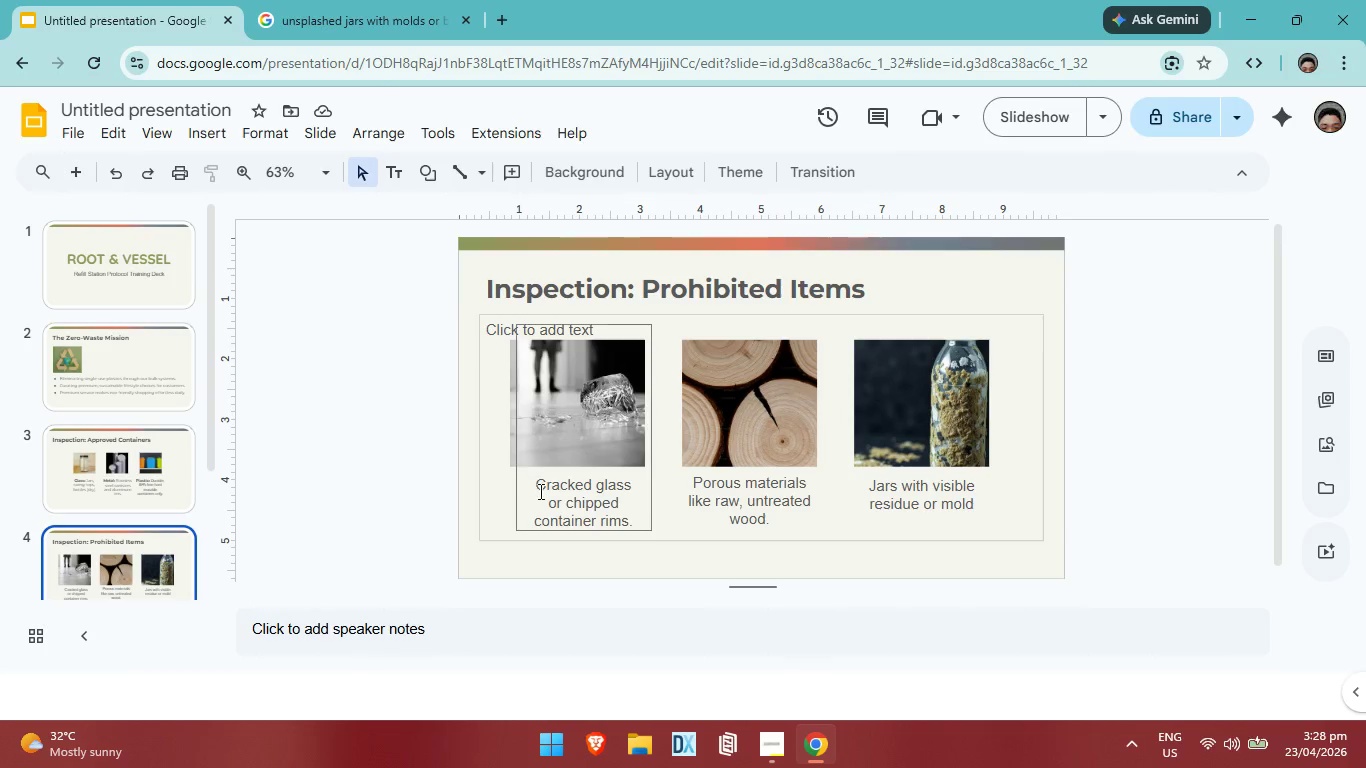 
left_click([580, 503])
 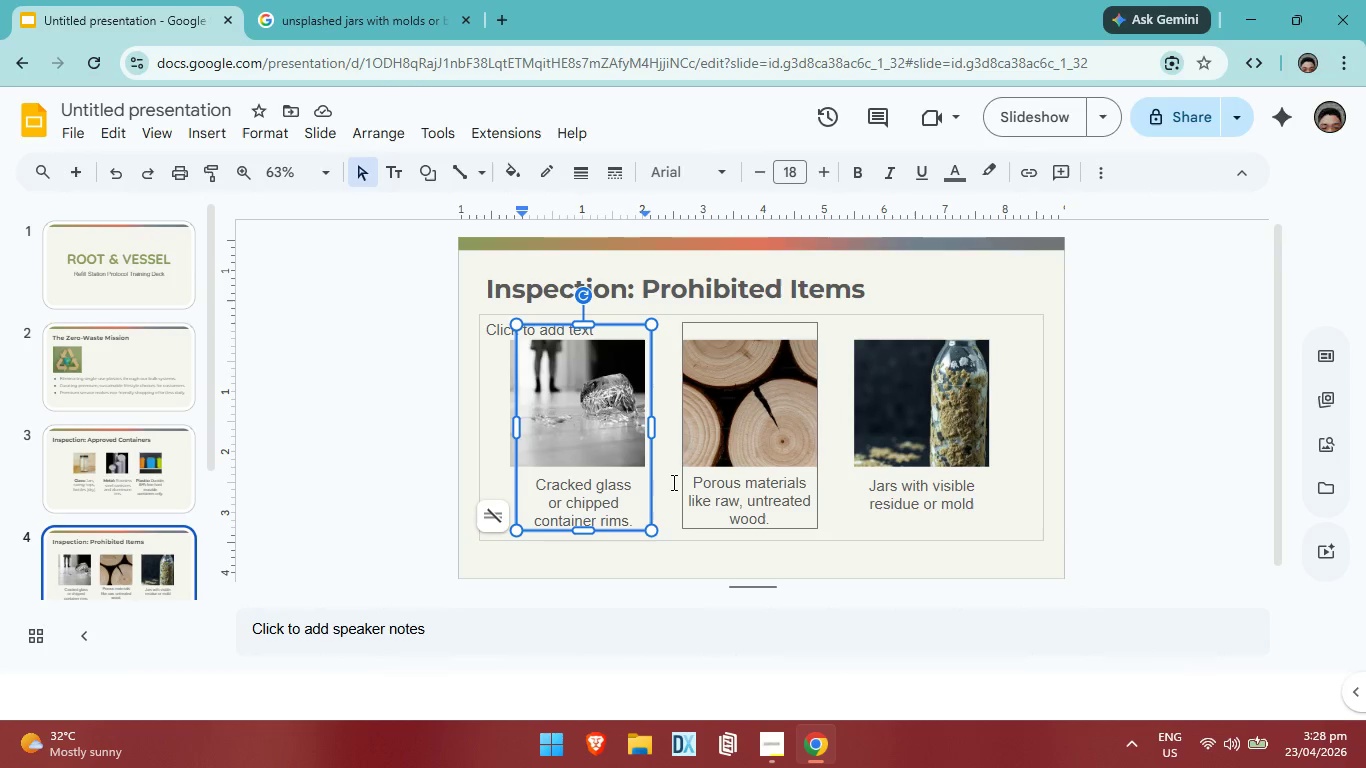 
left_click([751, 491])
 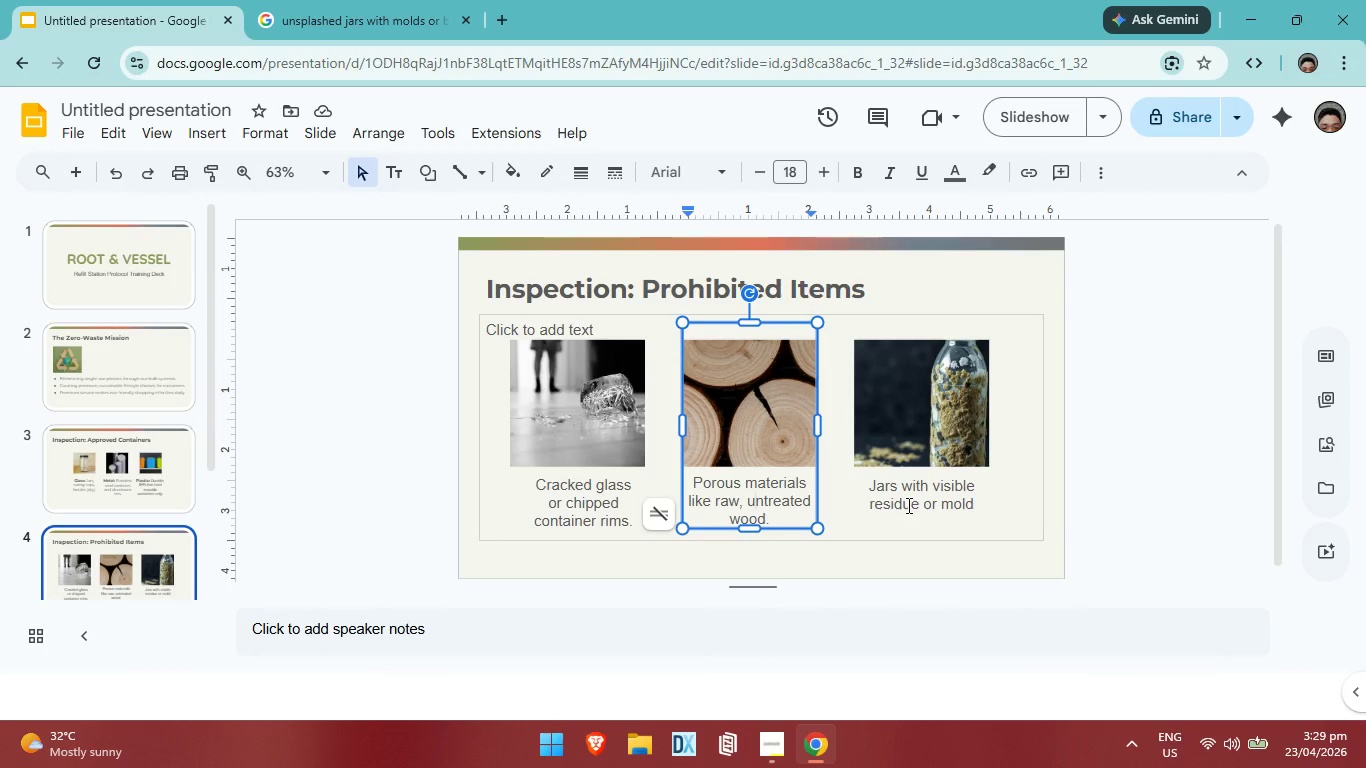 
left_click([907, 505])
 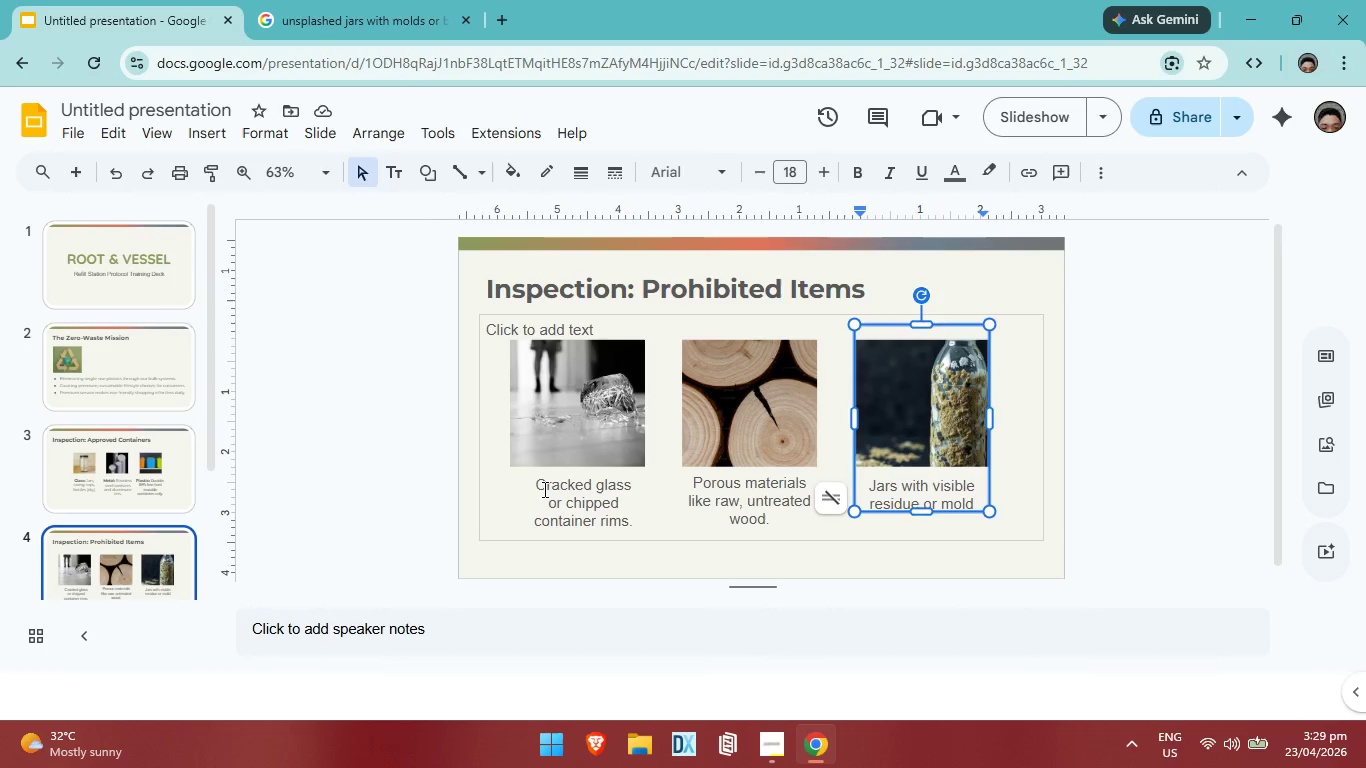 
left_click([543, 489])
 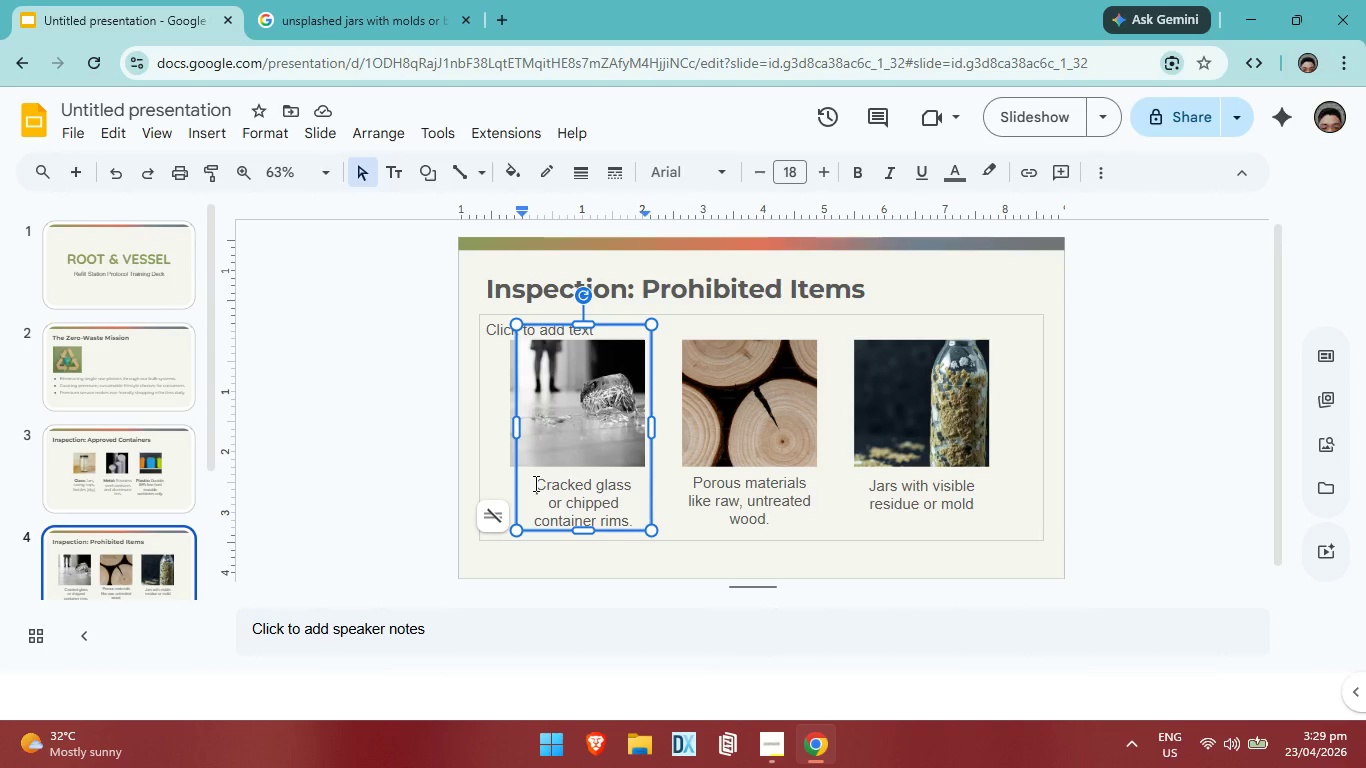 
left_click_drag(start_coordinate=[534, 483], to_coordinate=[633, 518])
 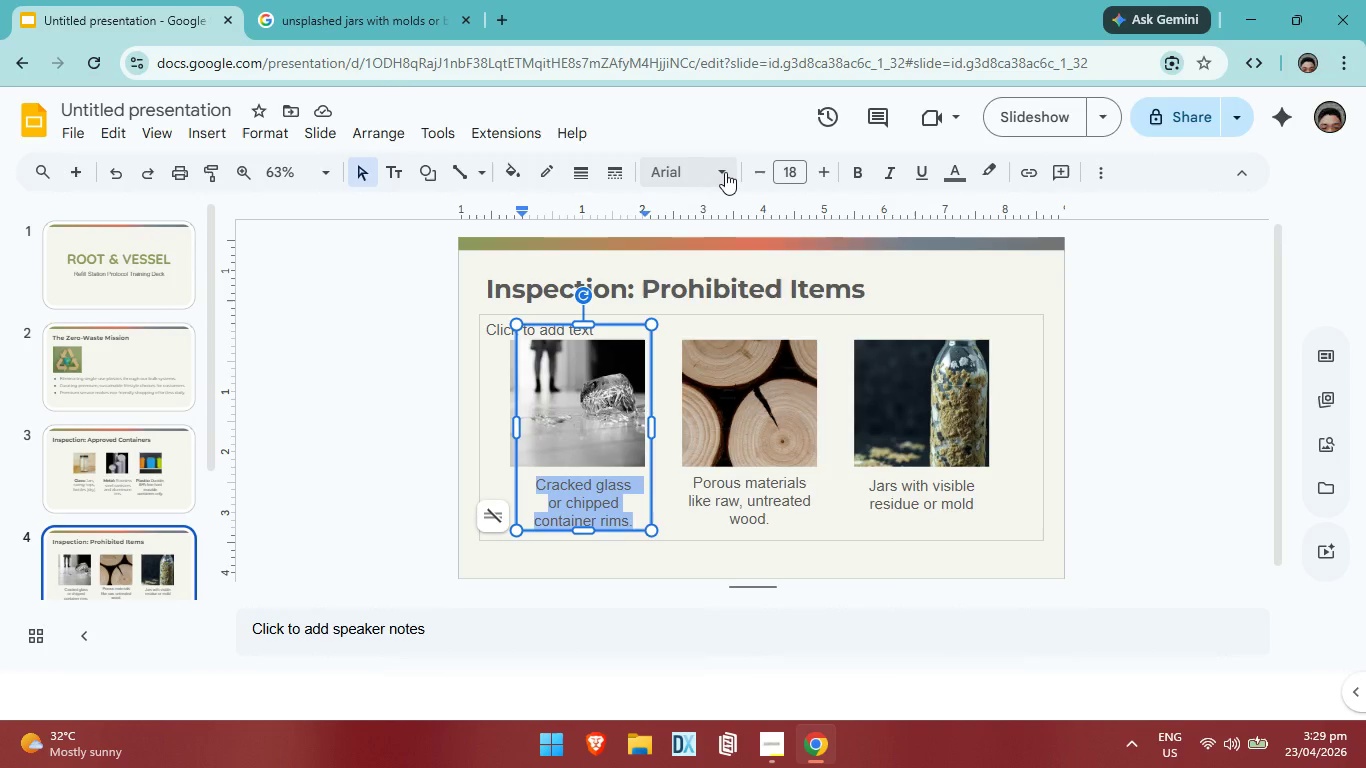 
left_click([725, 172])
 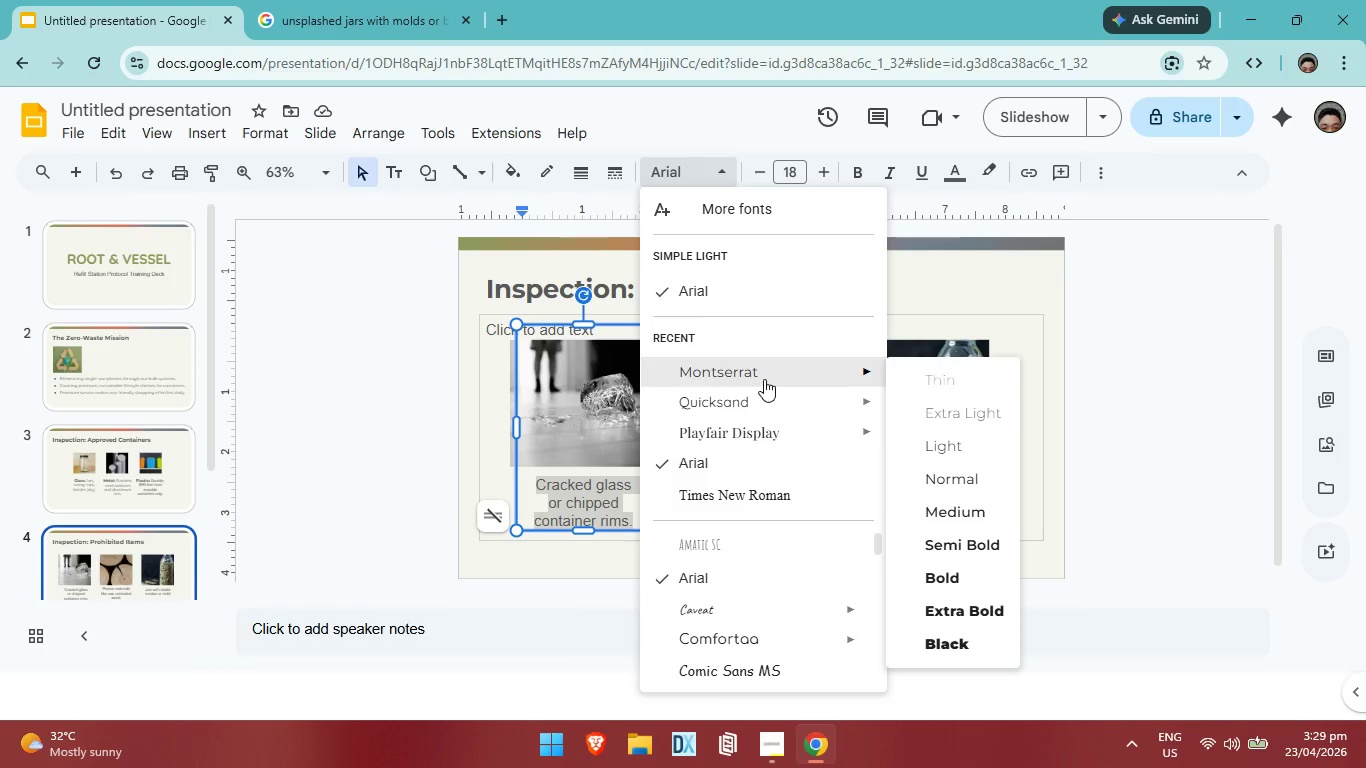 
left_click([764, 379])
 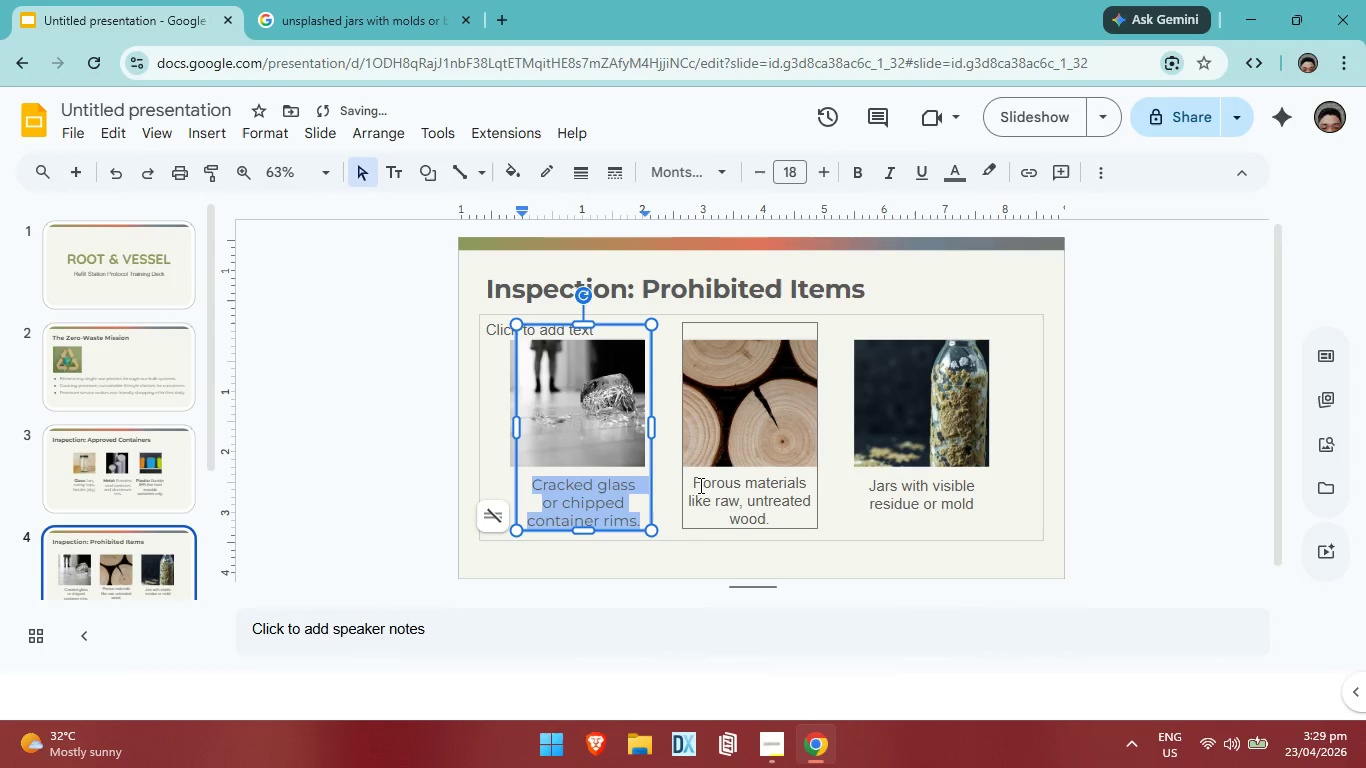 
left_click([694, 484])
 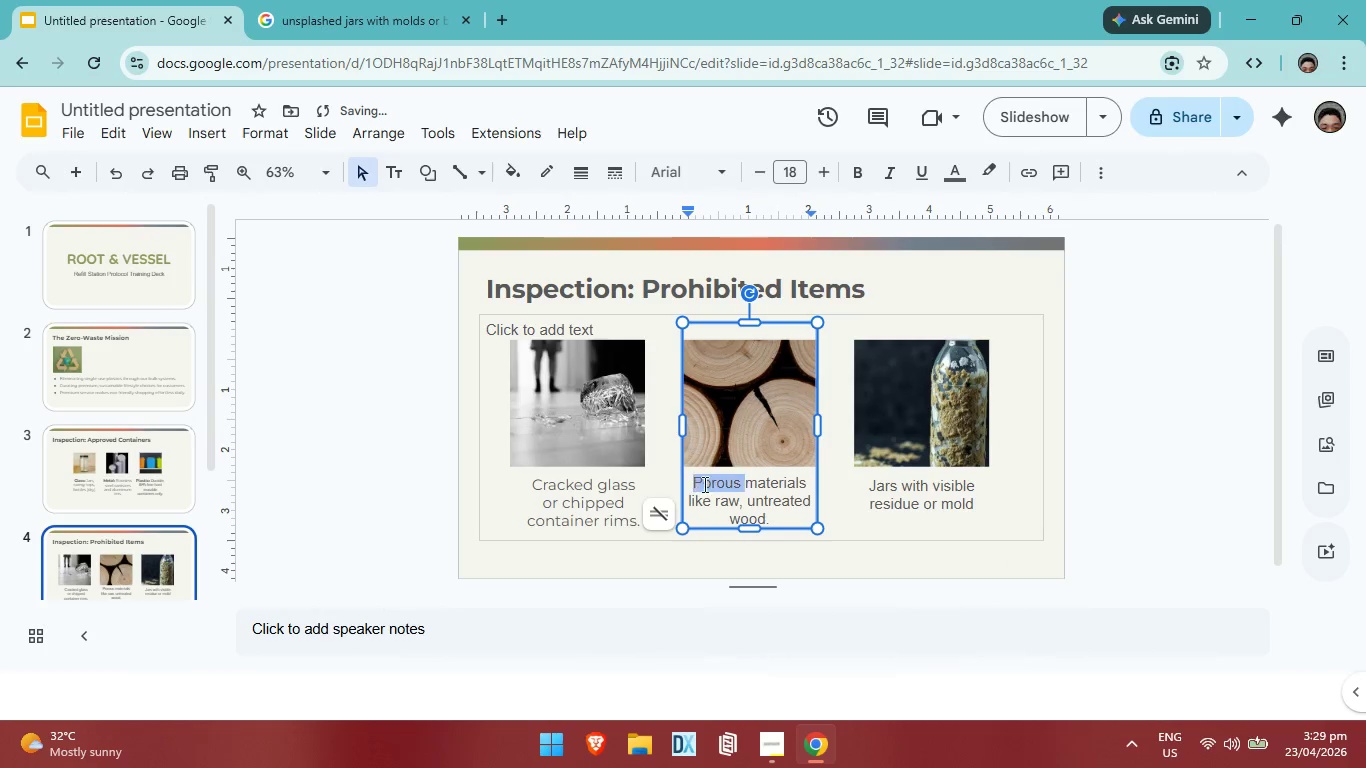 
left_click_drag(start_coordinate=[694, 484], to_coordinate=[776, 518])
 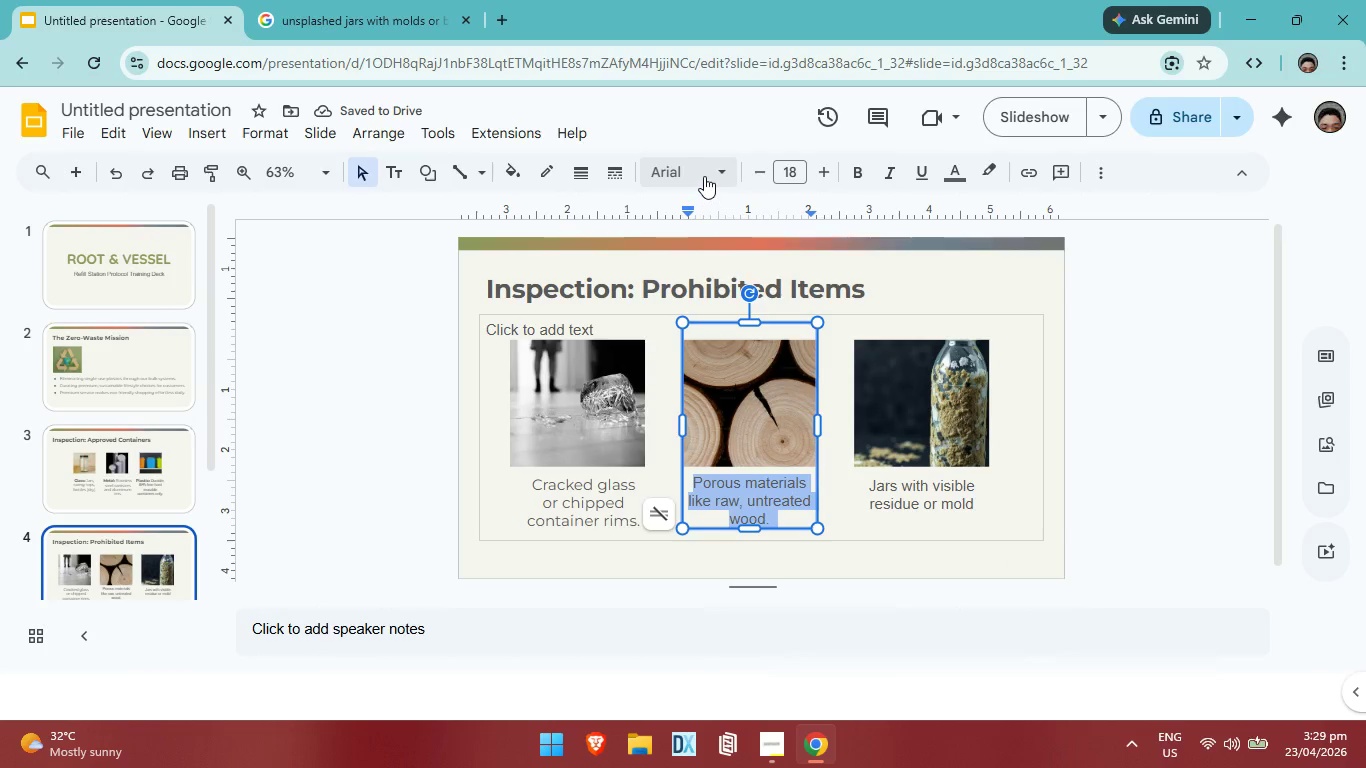 
left_click([704, 176])
 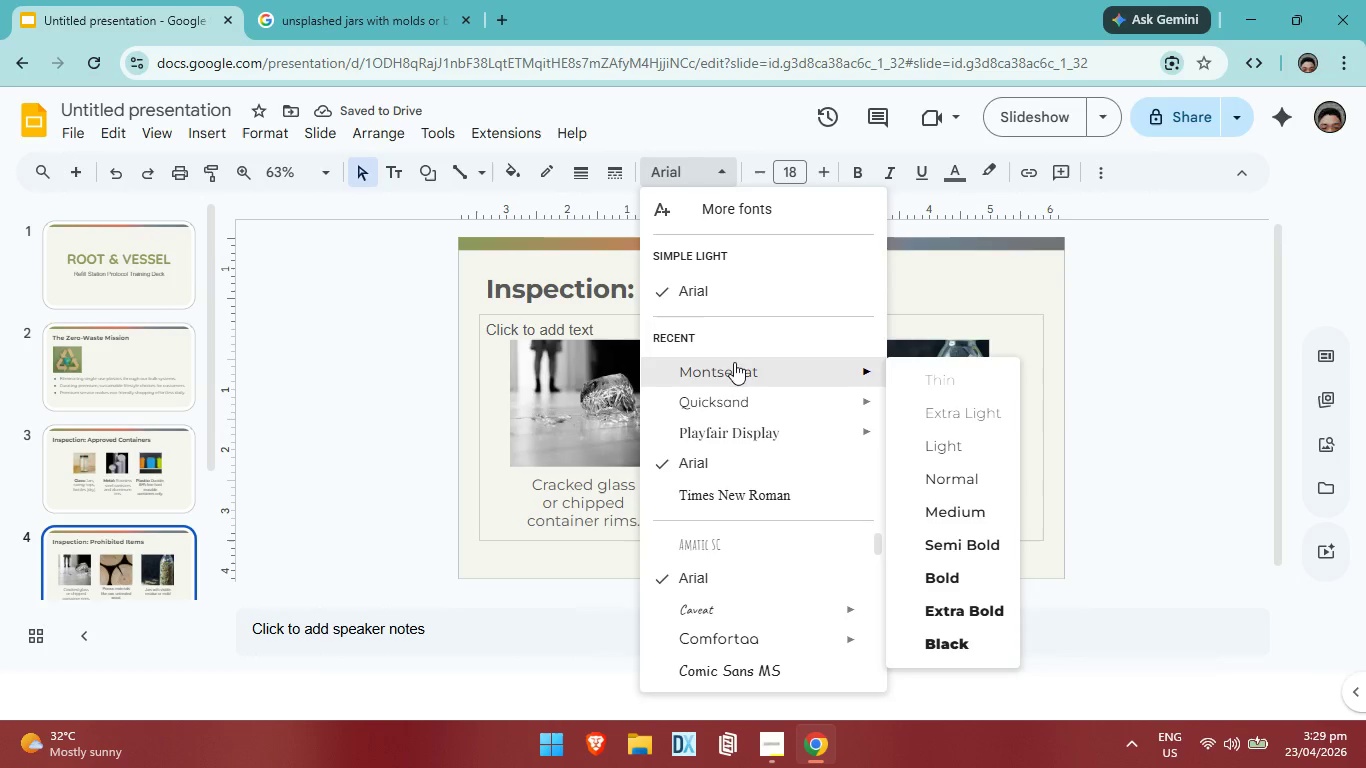 
left_click([734, 362])
 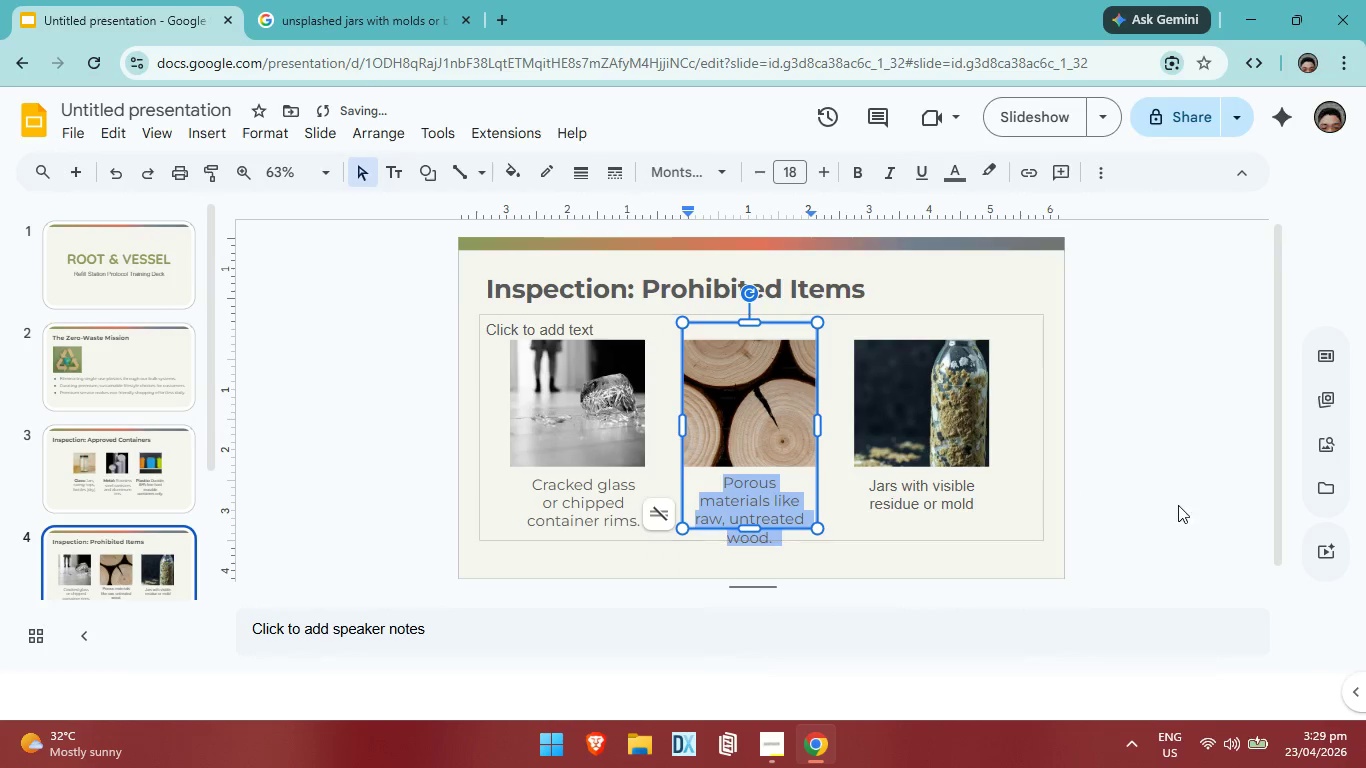 
left_click([1178, 501])
 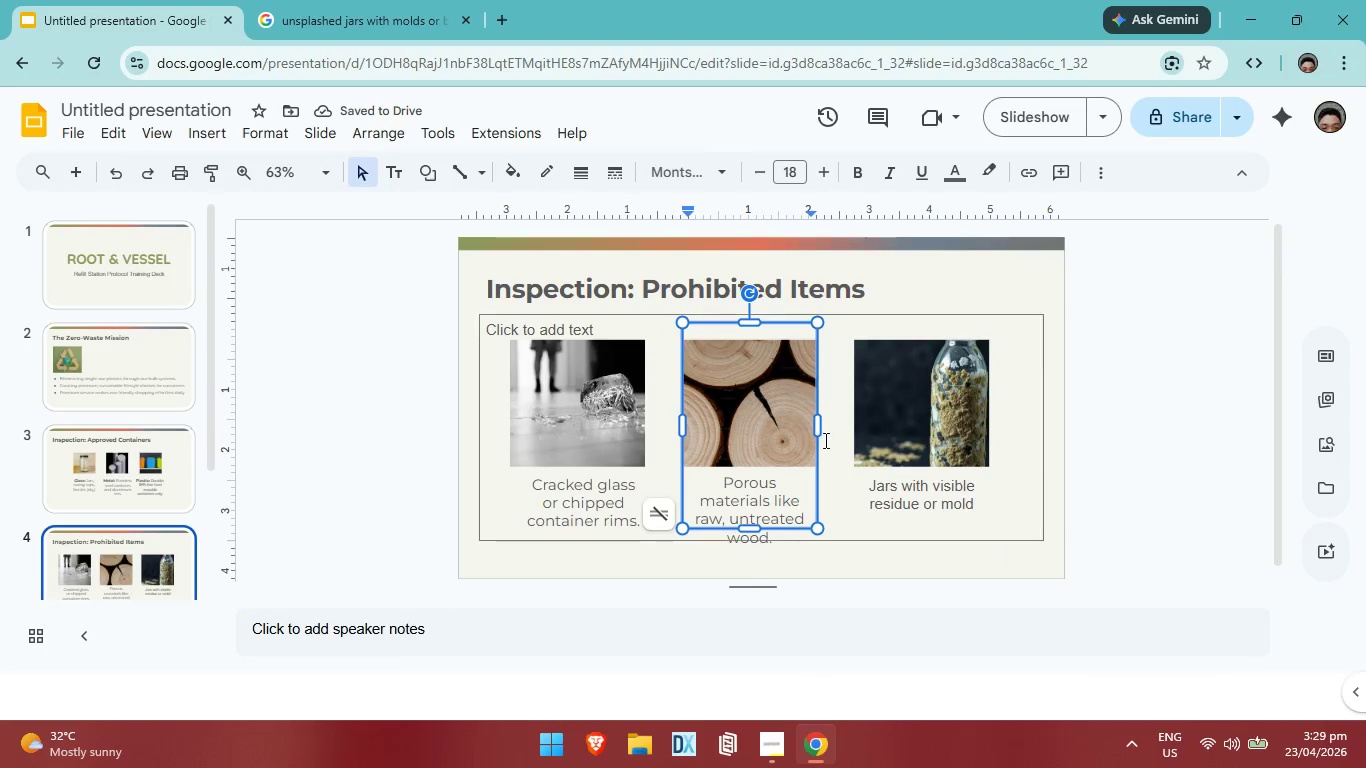 
left_click([813, 425])
 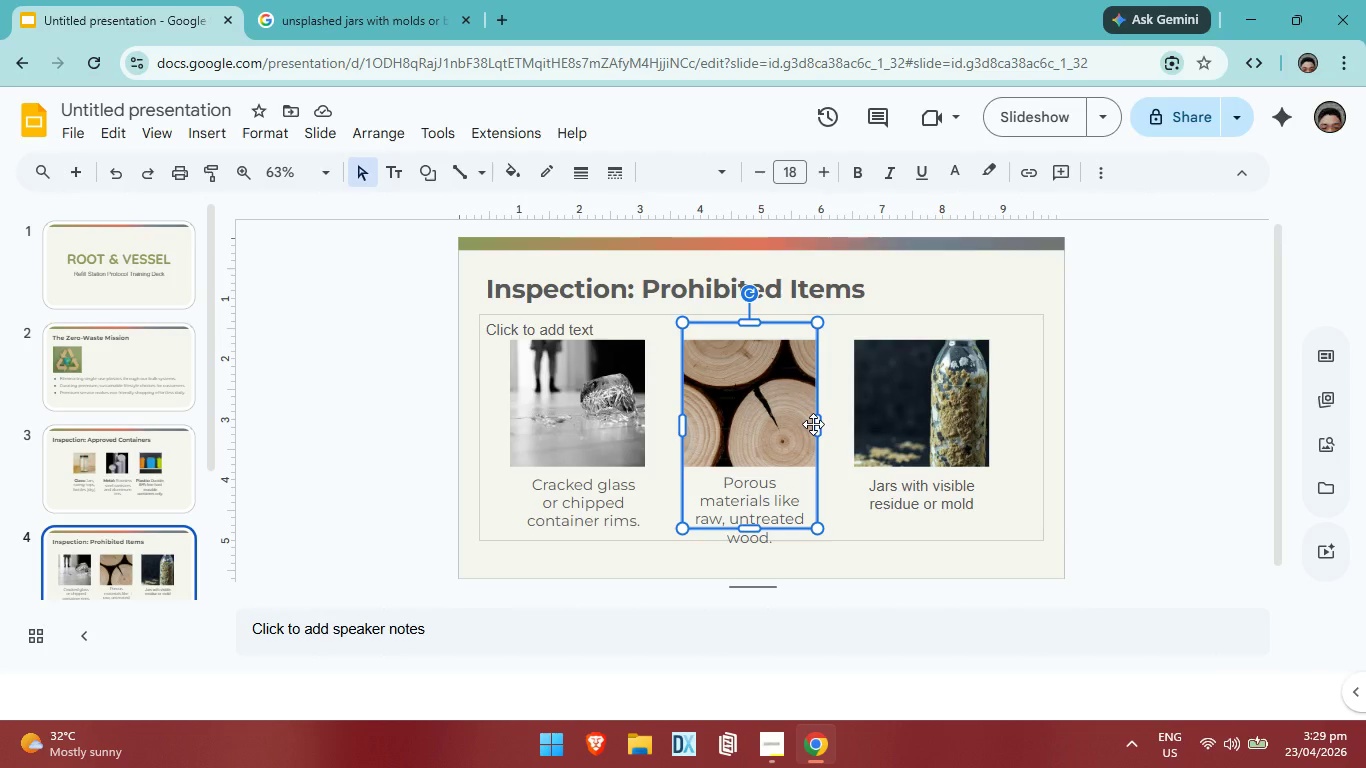 
left_click_drag(start_coordinate=[815, 424], to_coordinate=[826, 424])
 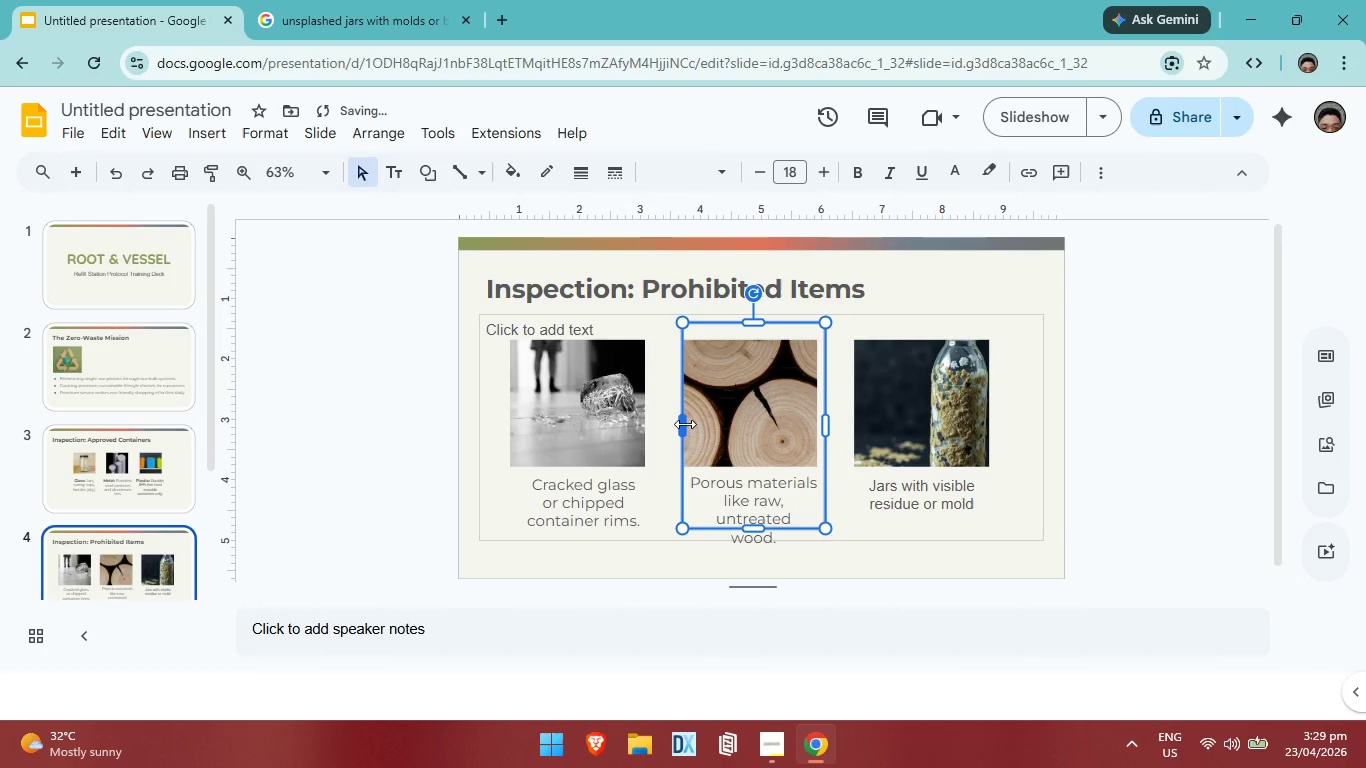 
left_click_drag(start_coordinate=[685, 424], to_coordinate=[672, 427])
 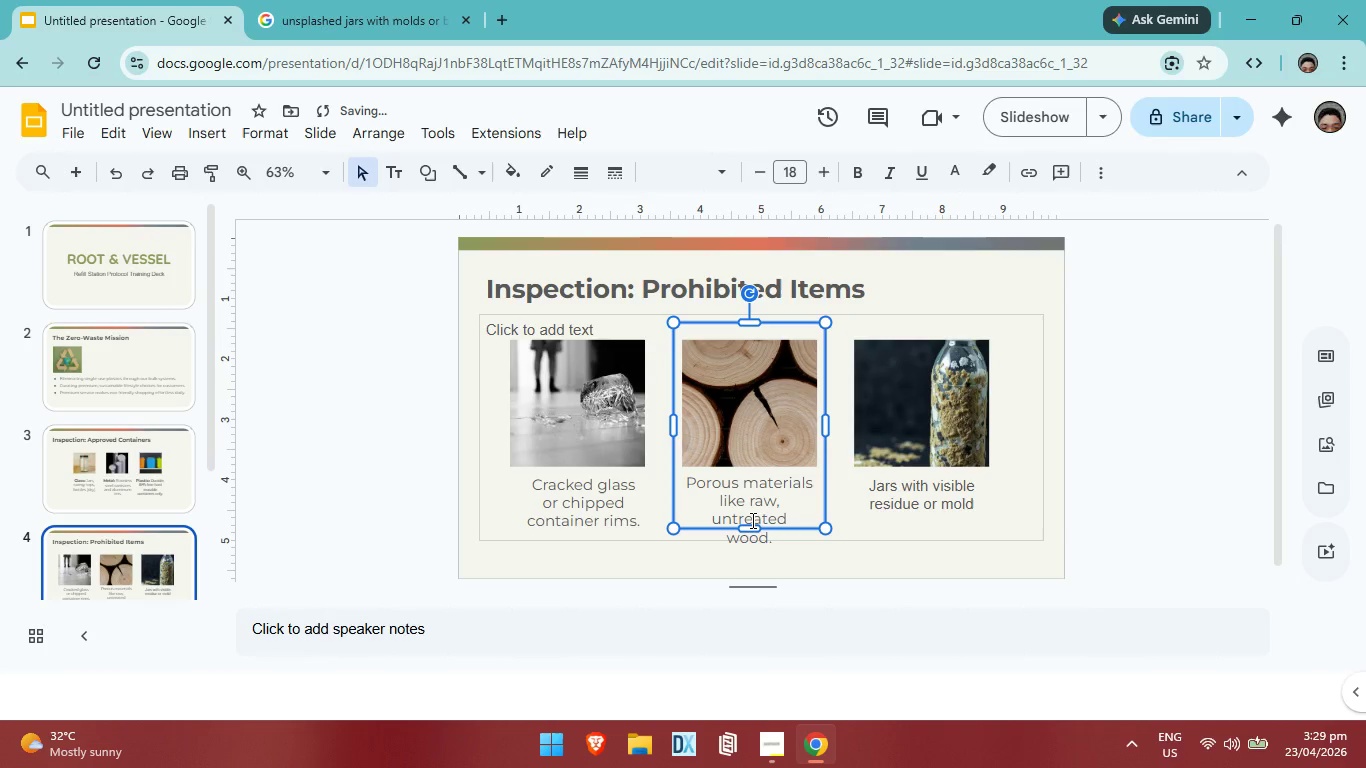 
left_click([1230, 511])
 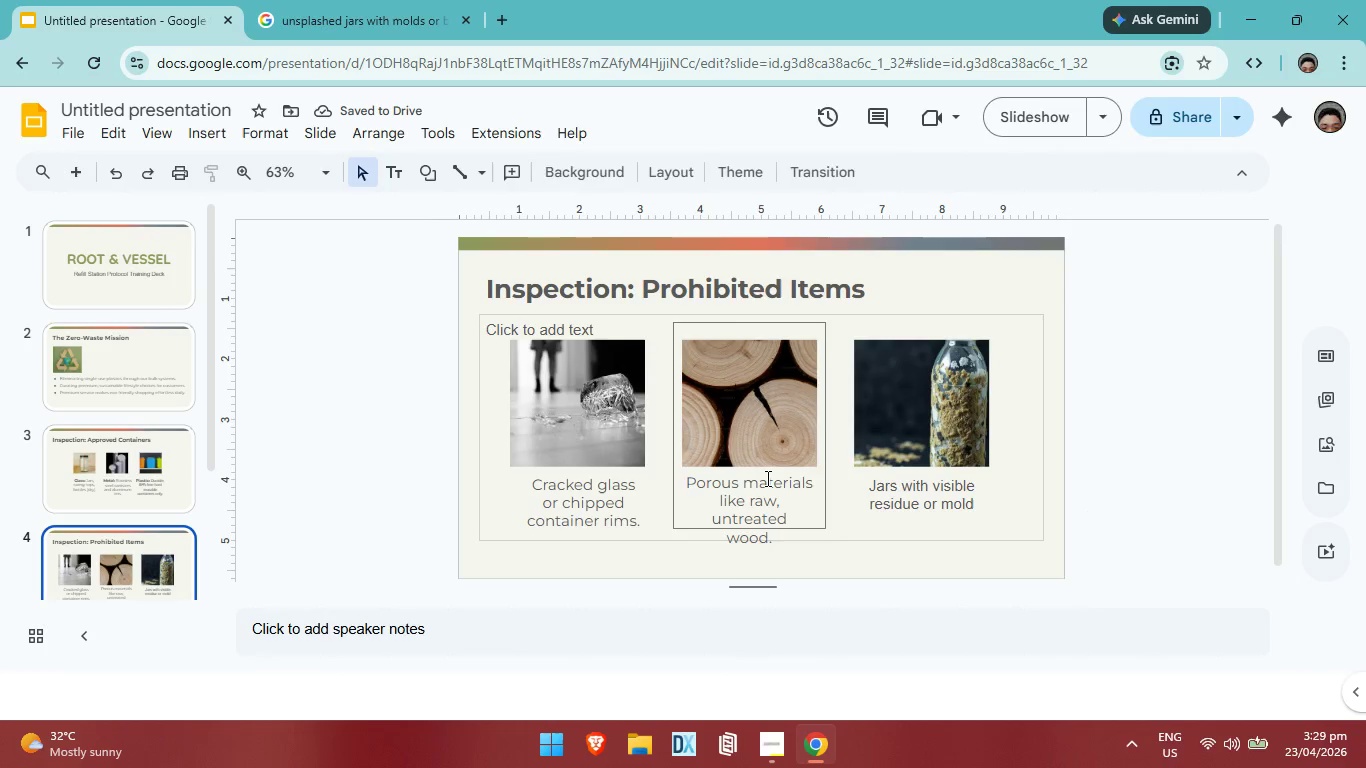 
left_click([766, 478])
 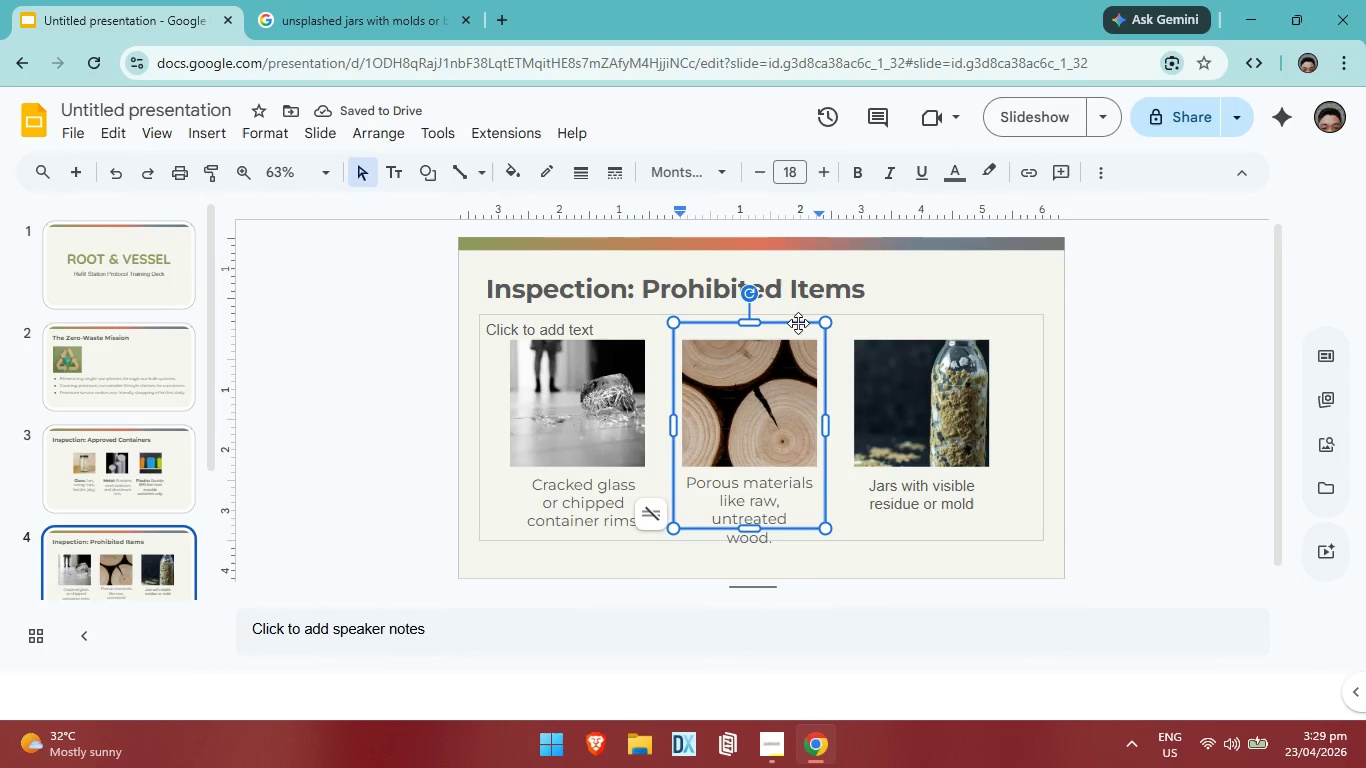 
left_click([794, 323])
 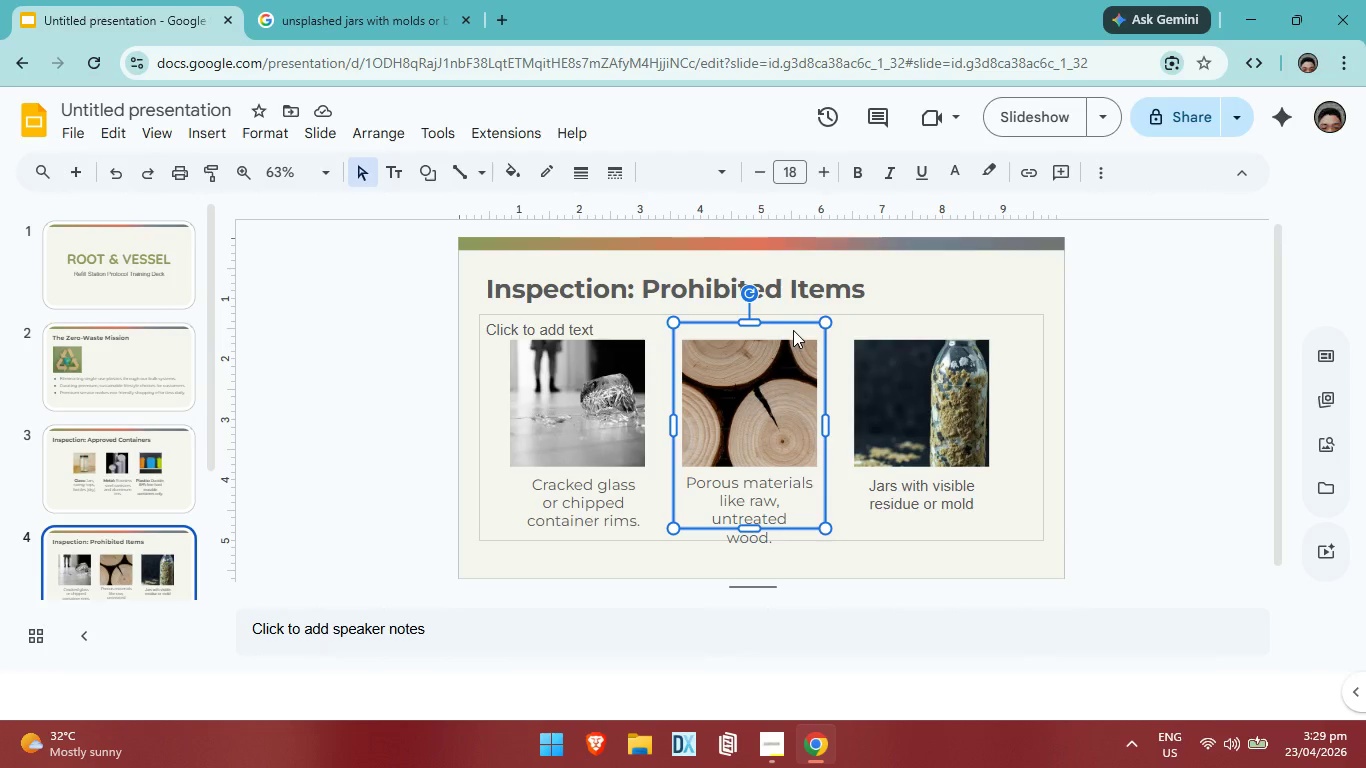 
key(ArrowUp)
 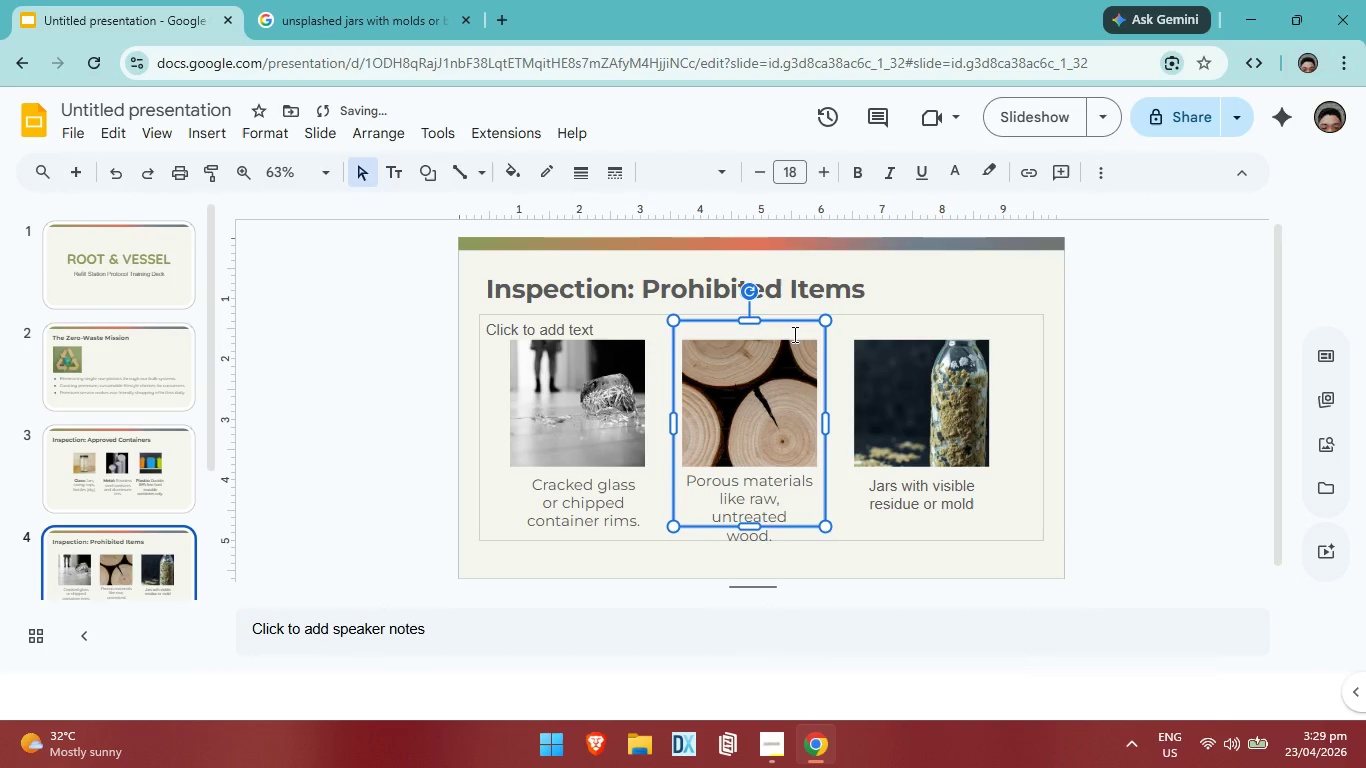 
key(ArrowUp)
 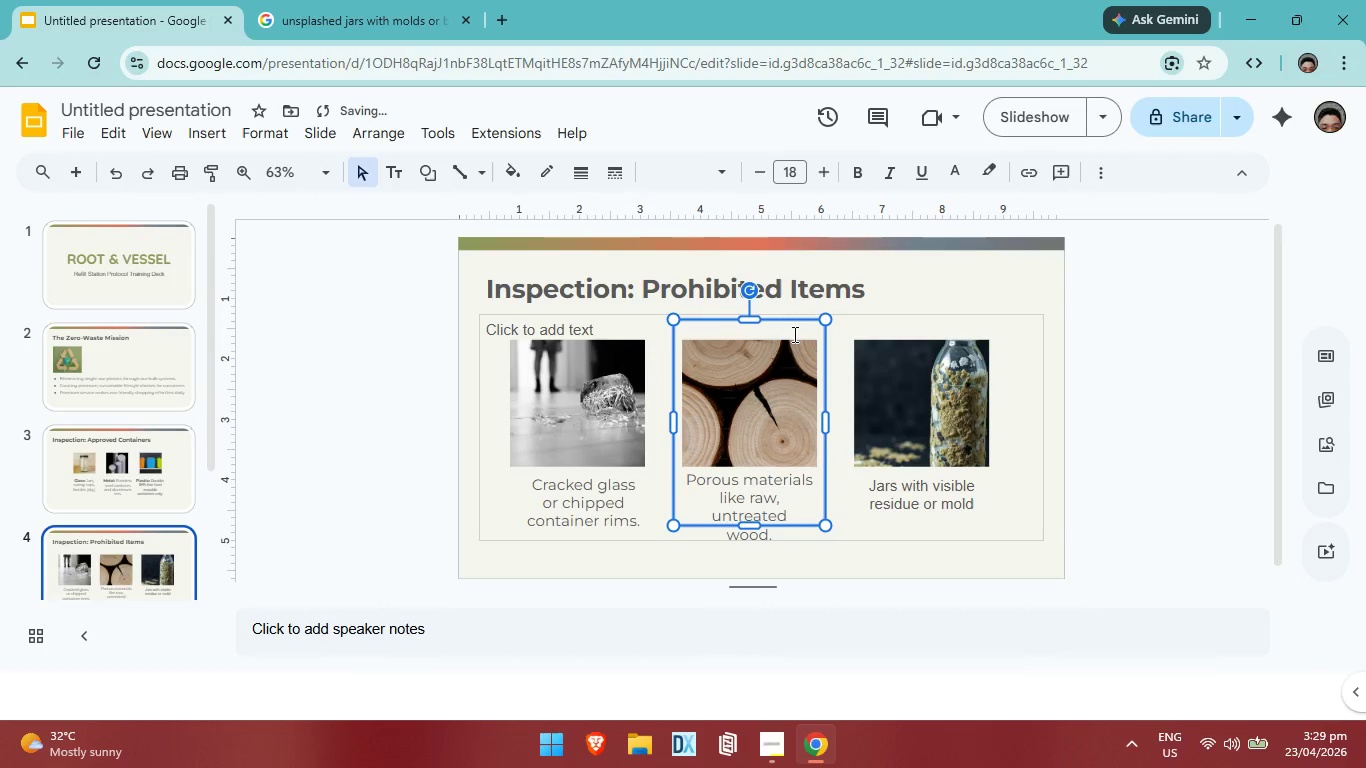 
key(ArrowUp)
 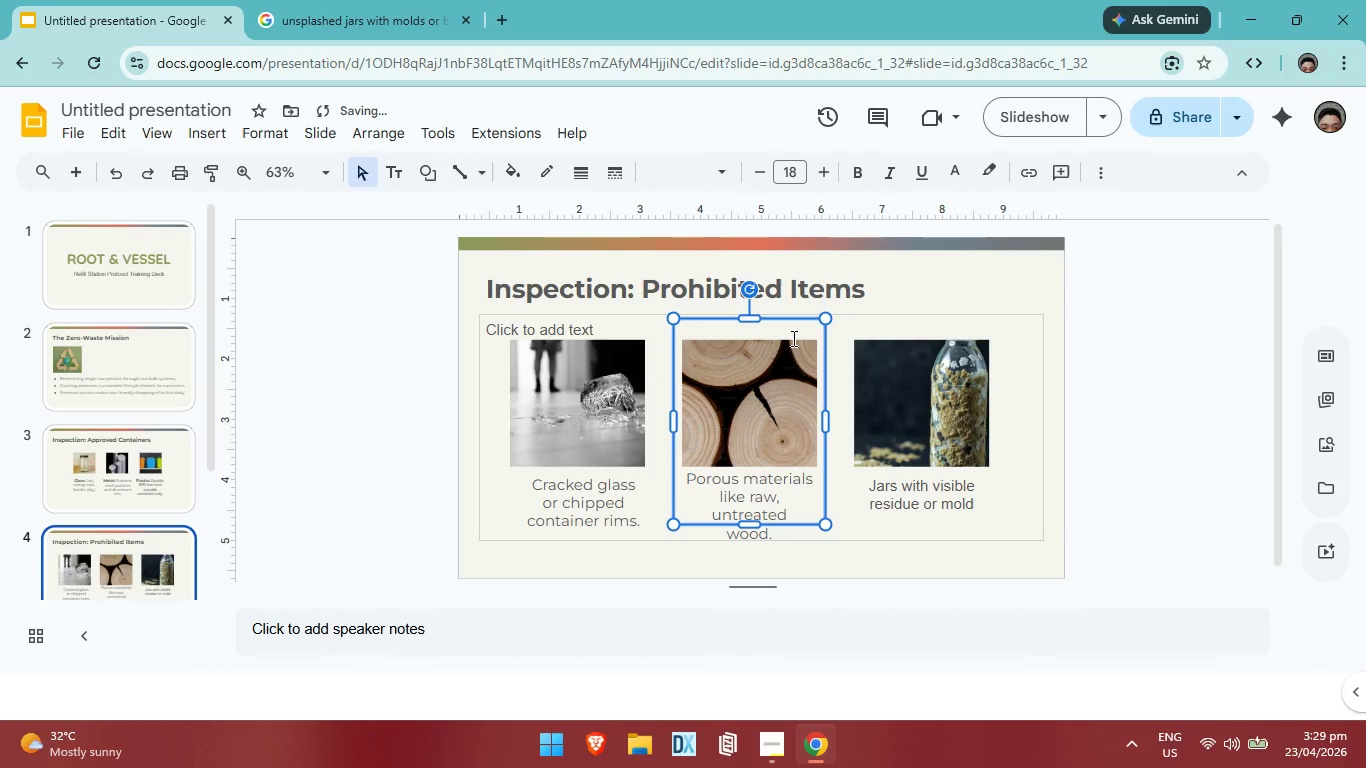 
key(ArrowUp)
 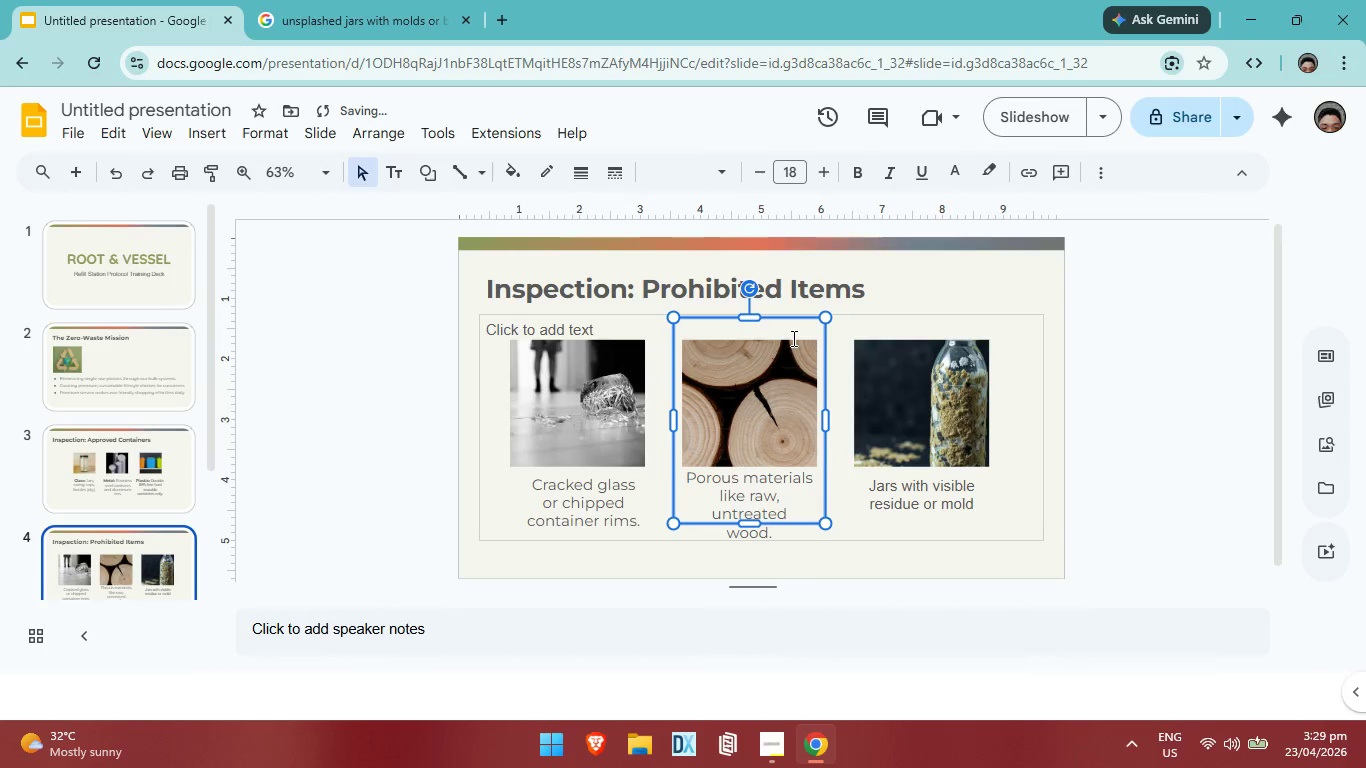 
key(ArrowUp)
 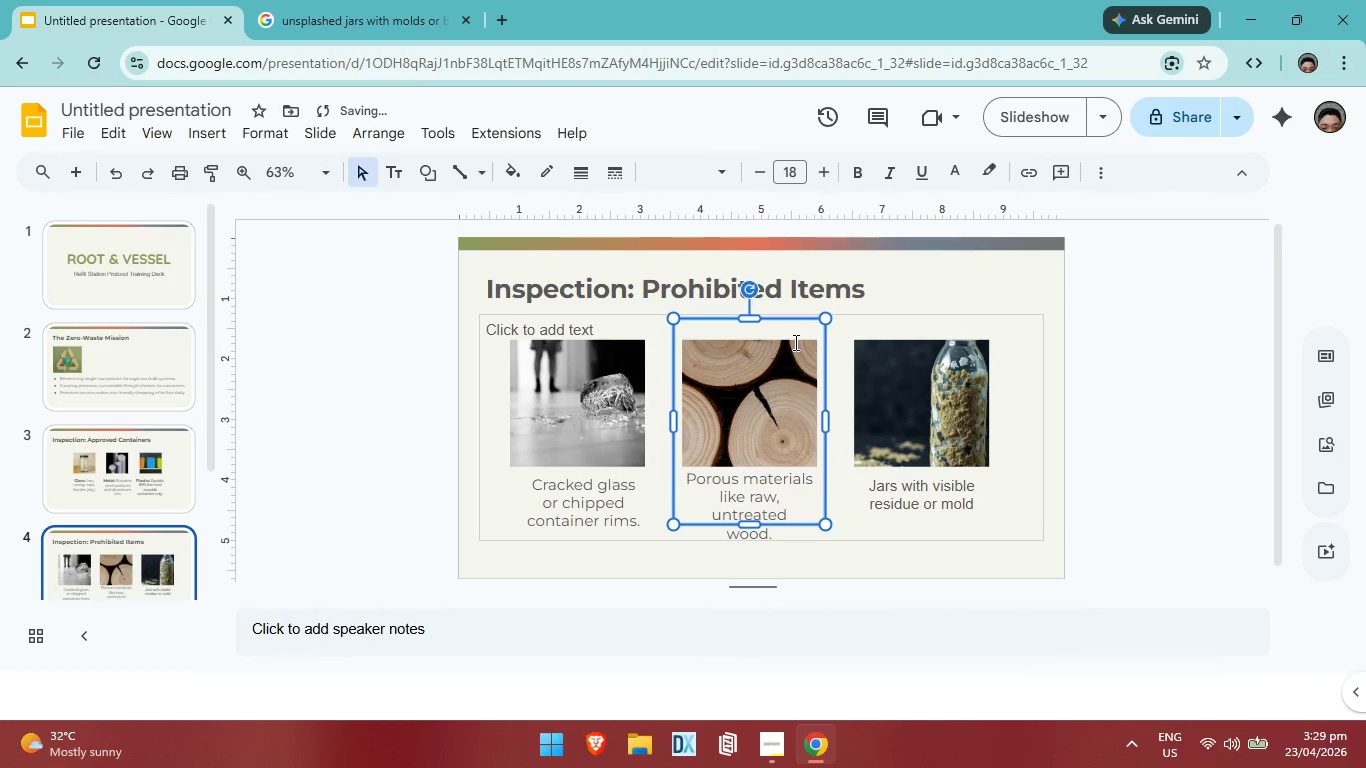 
key(ArrowDown)
 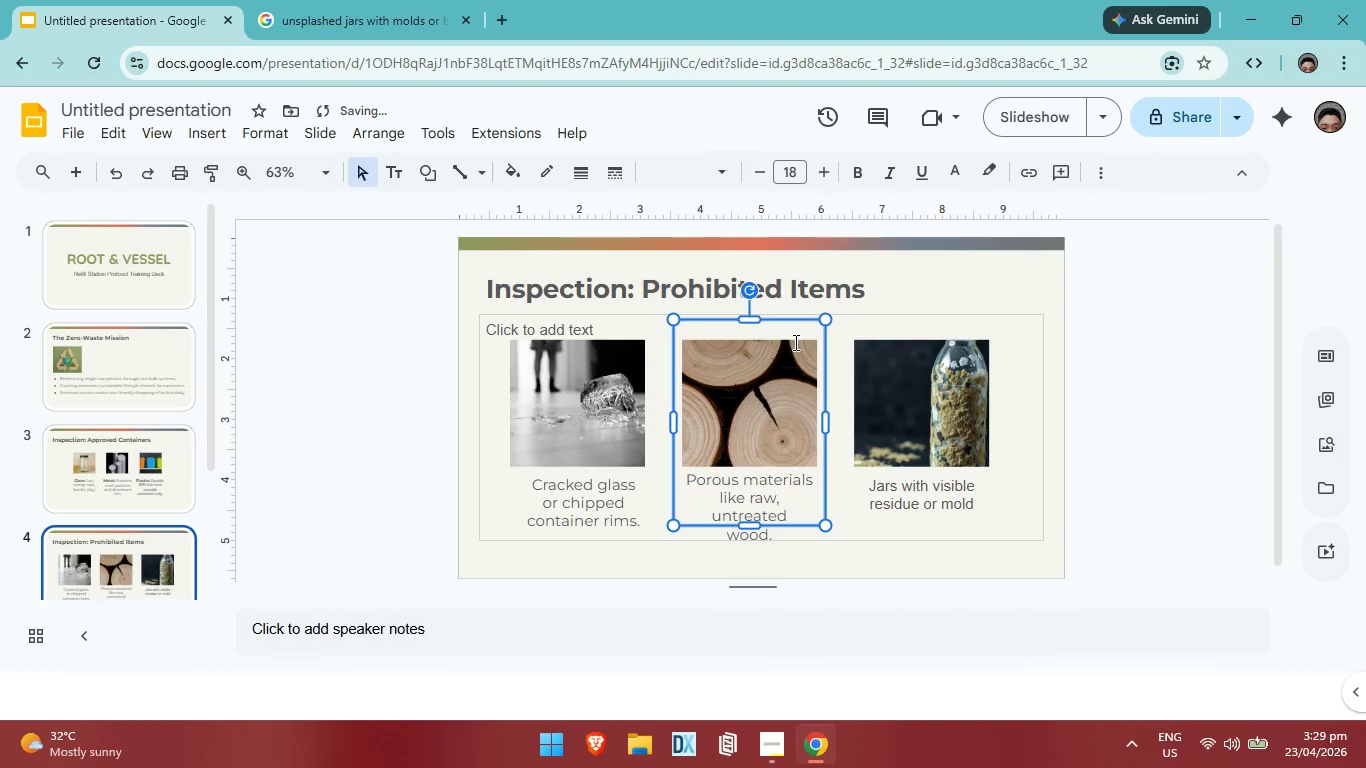 
key(ArrowDown)
 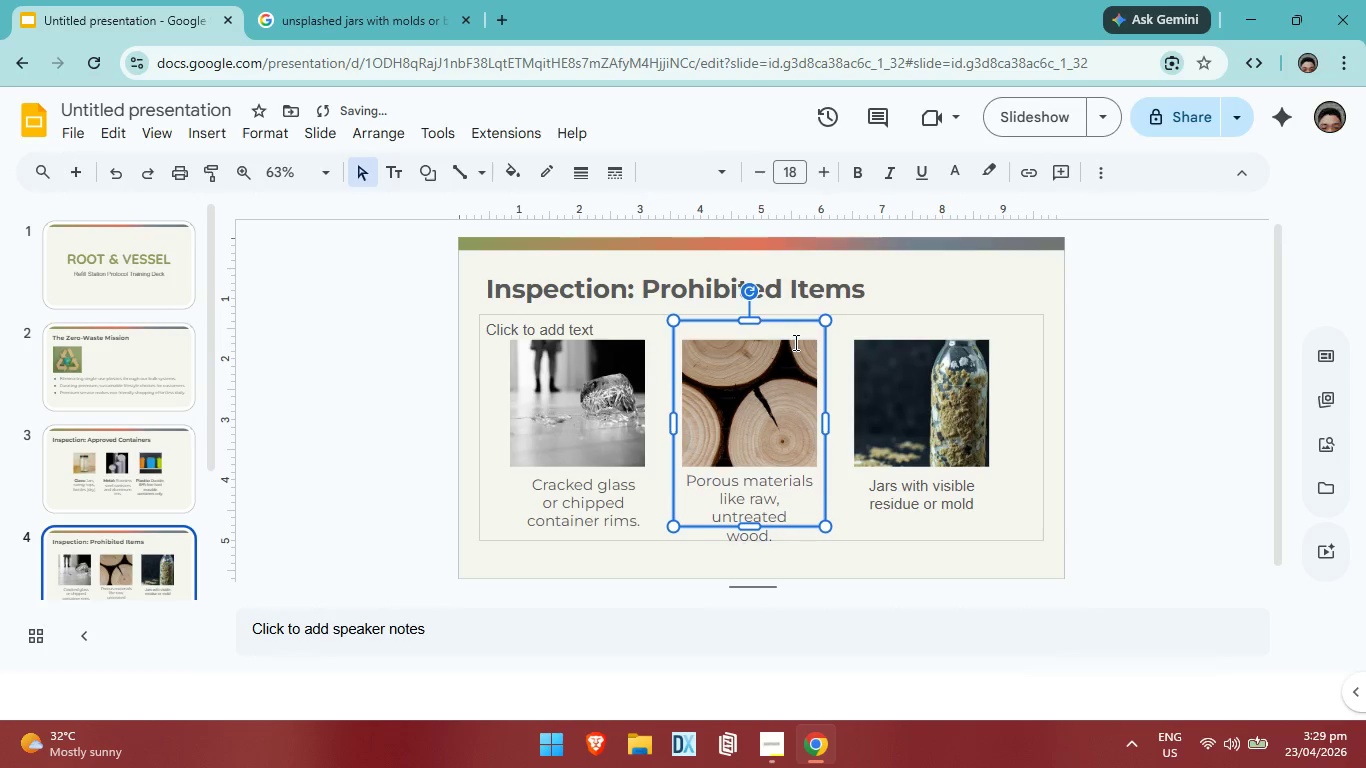 
key(ArrowDown)
 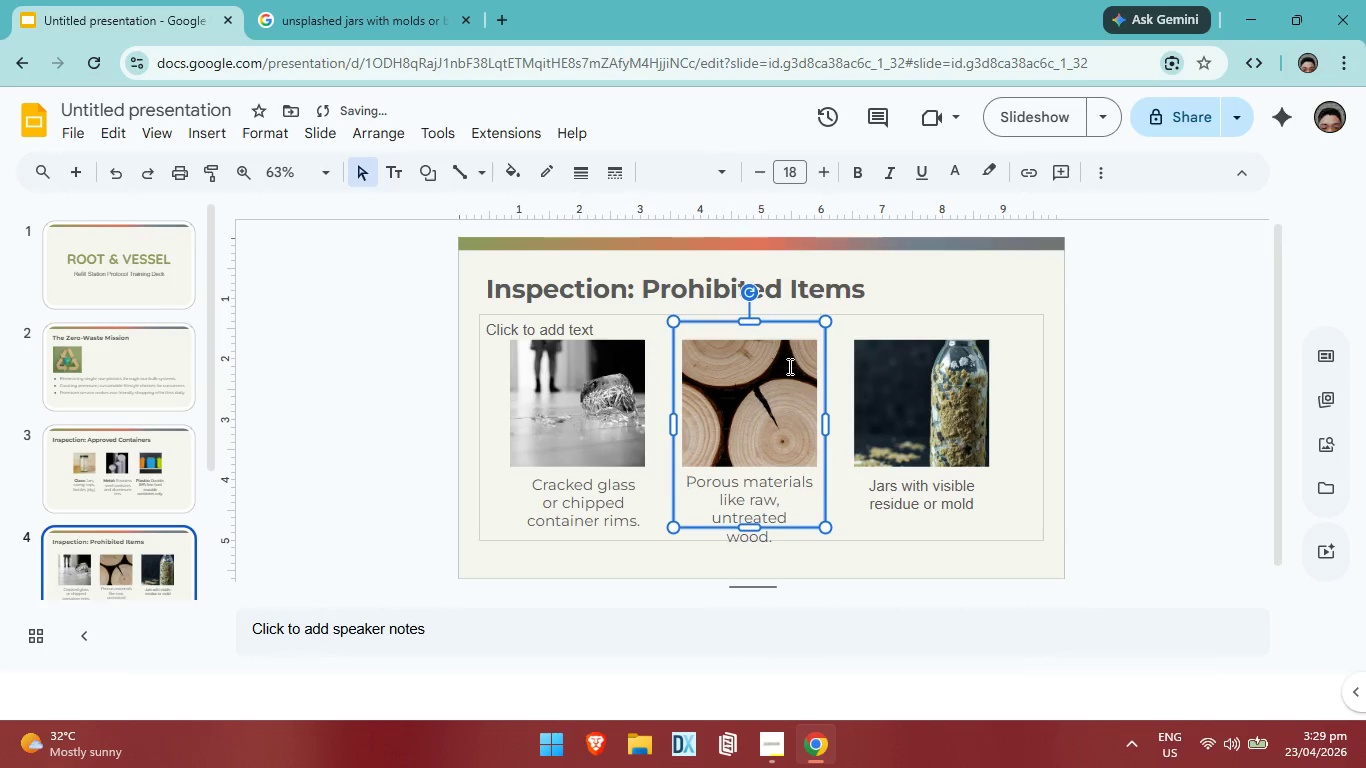 
key(ArrowDown)
 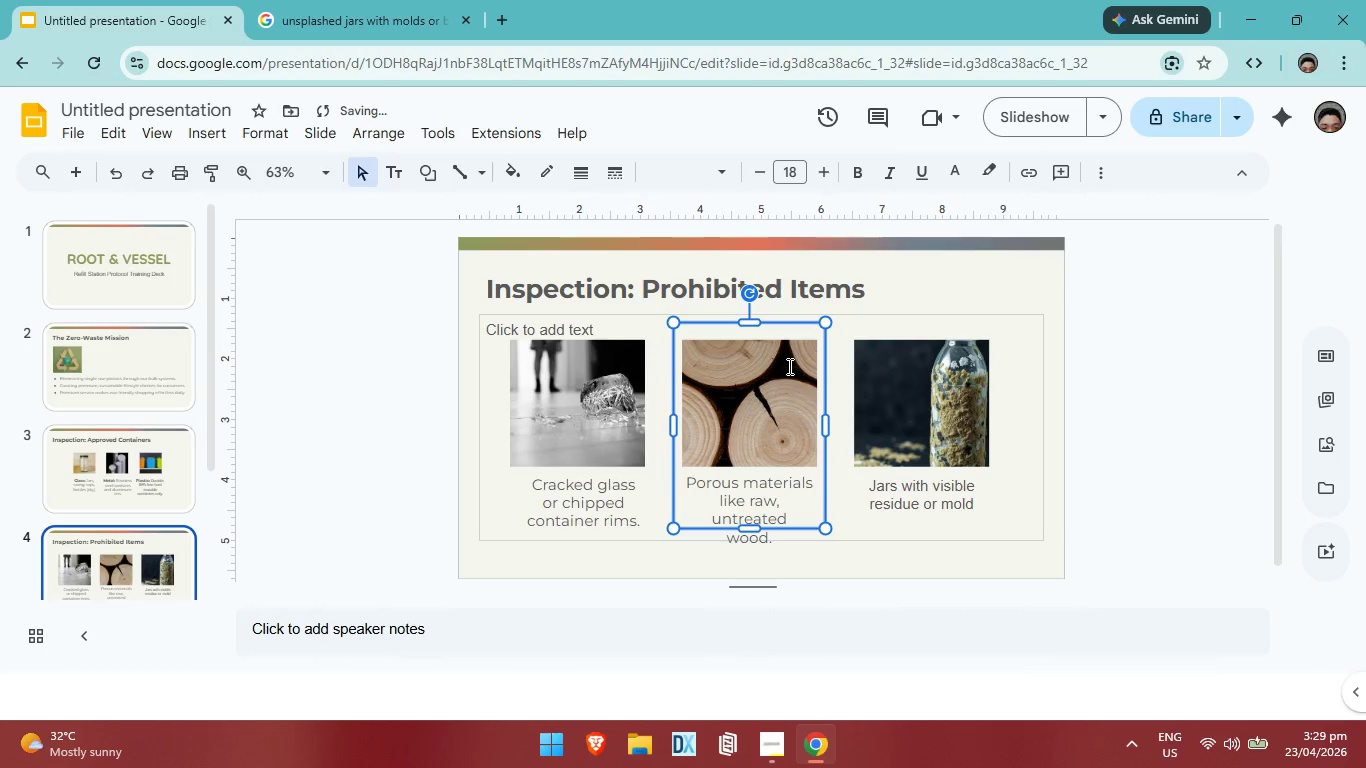 
key(ArrowDown)
 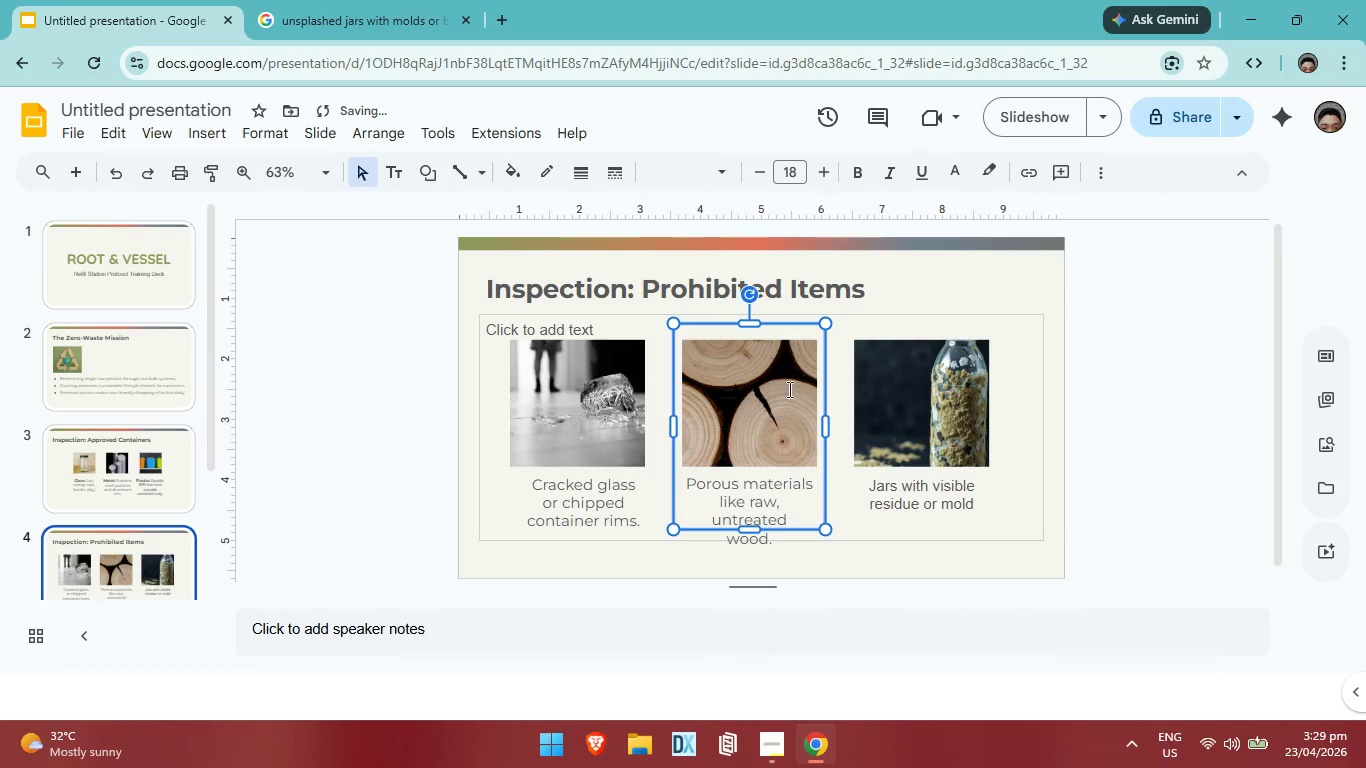 
key(ArrowDown)
 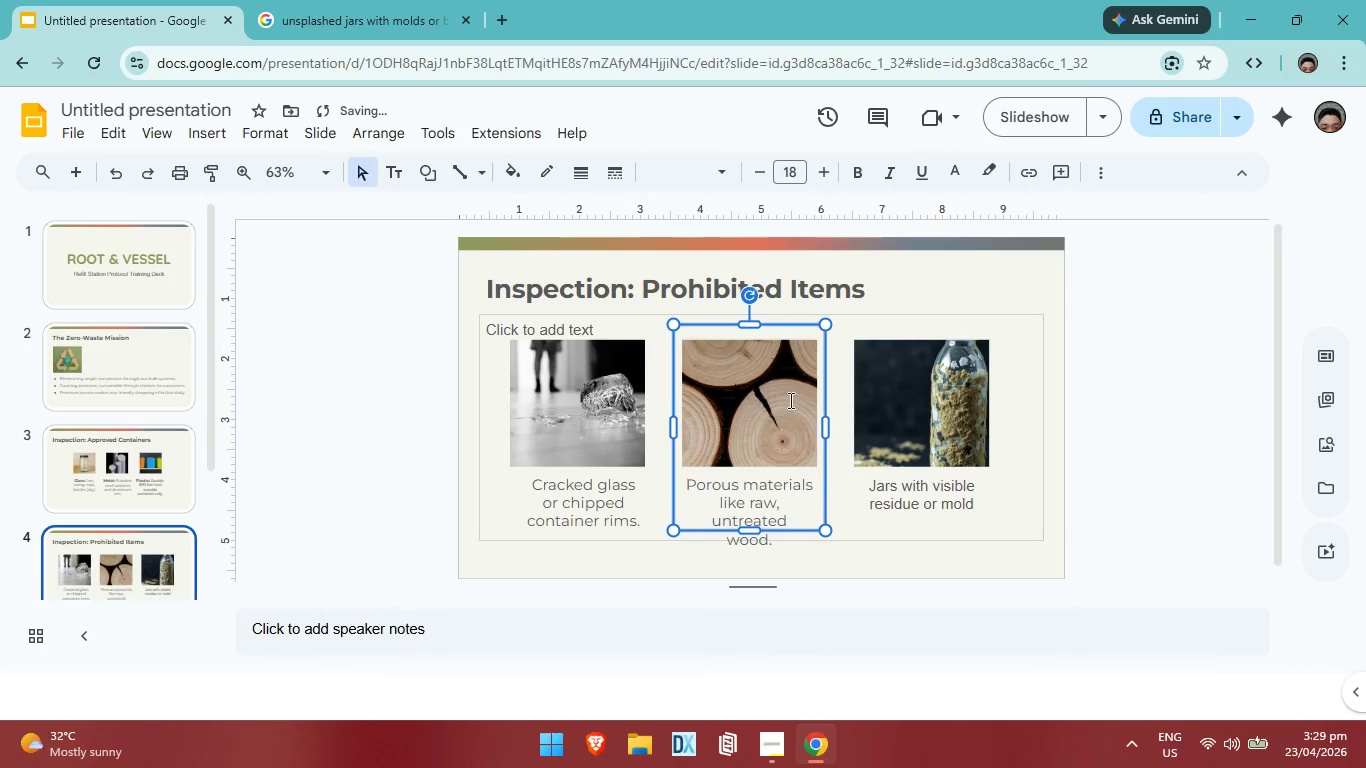 
key(ArrowDown)
 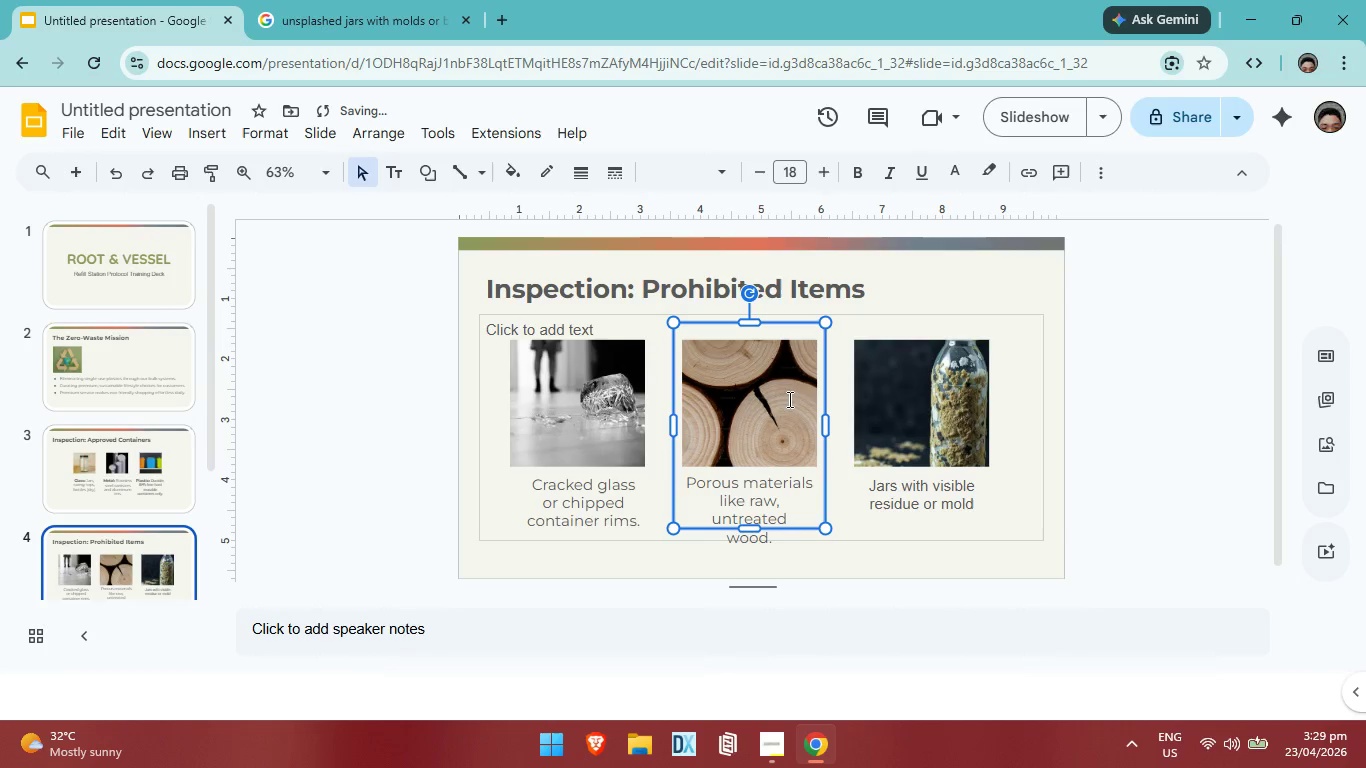 
key(ArrowUp)
 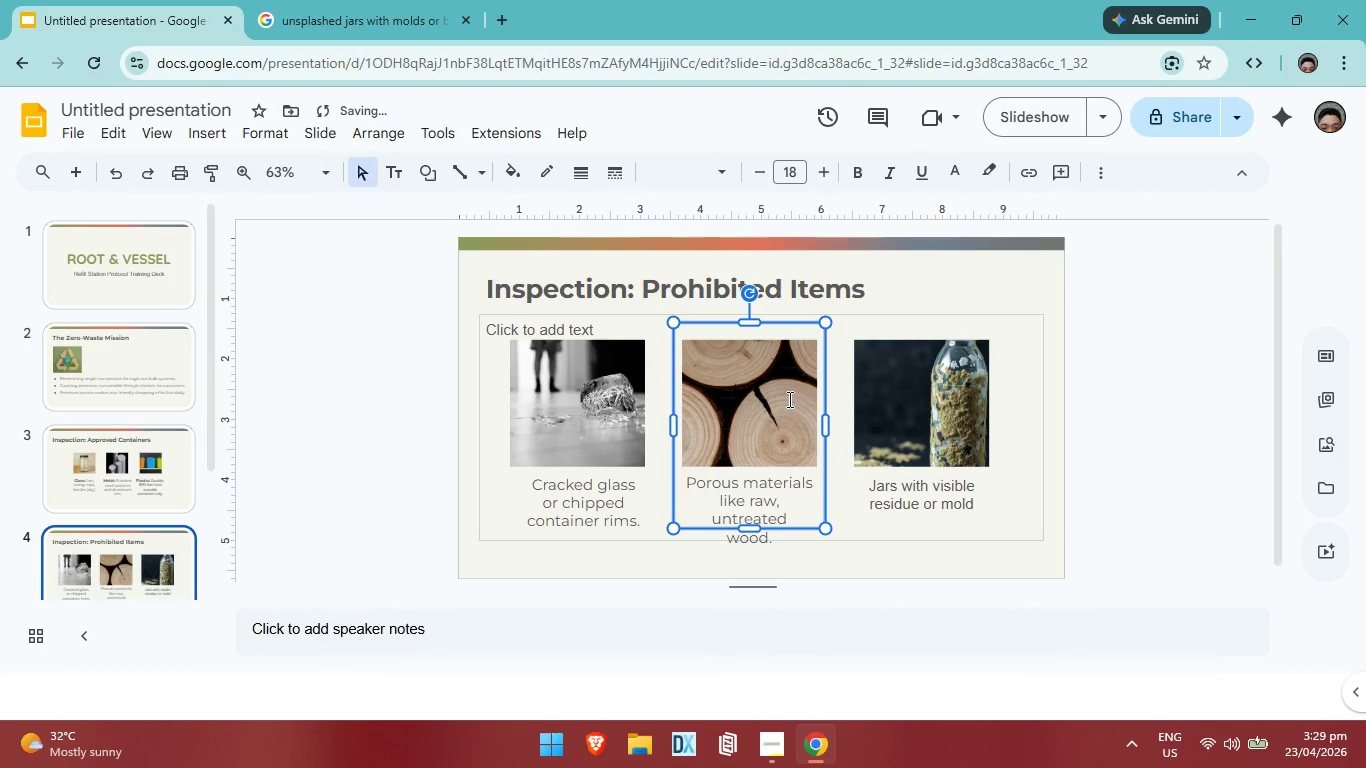 
key(ArrowUp)
 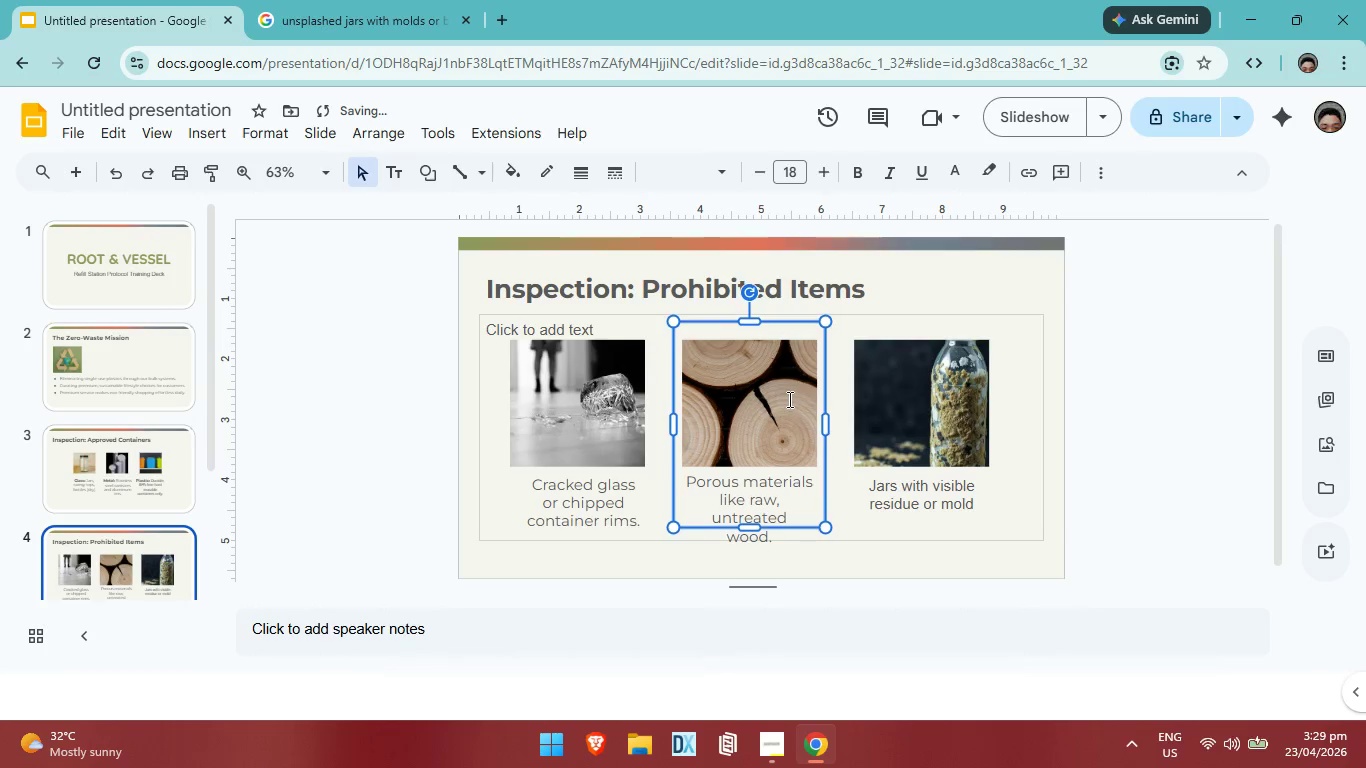 
key(ArrowUp)
 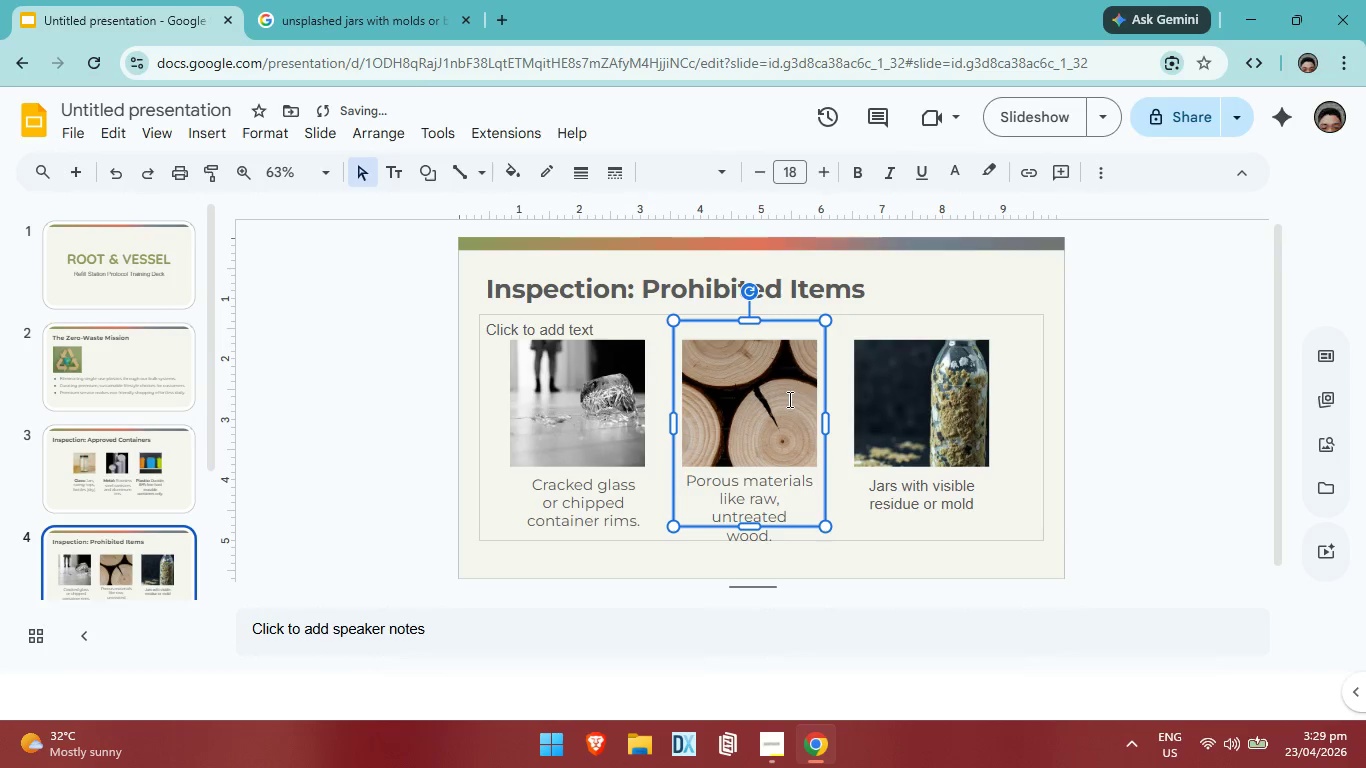 
key(ArrowUp)
 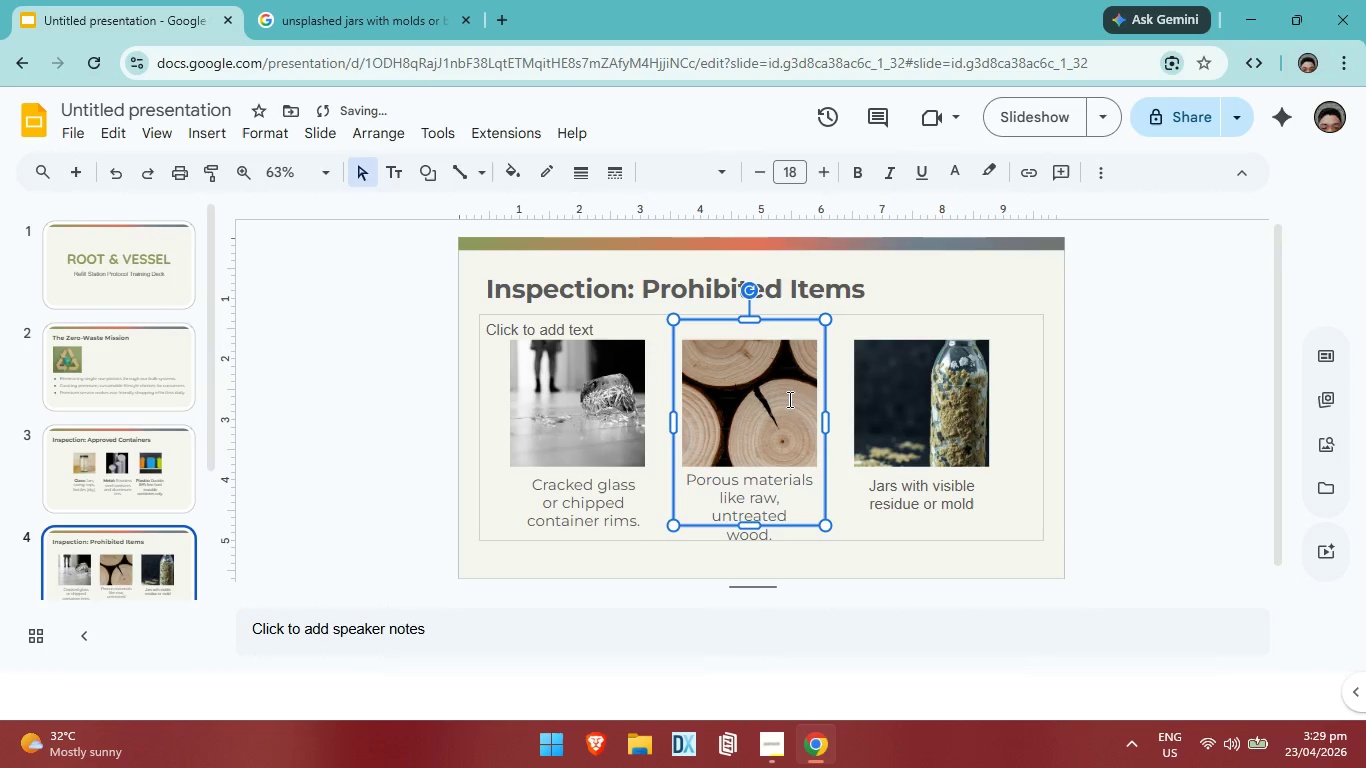 
key(ArrowUp)
 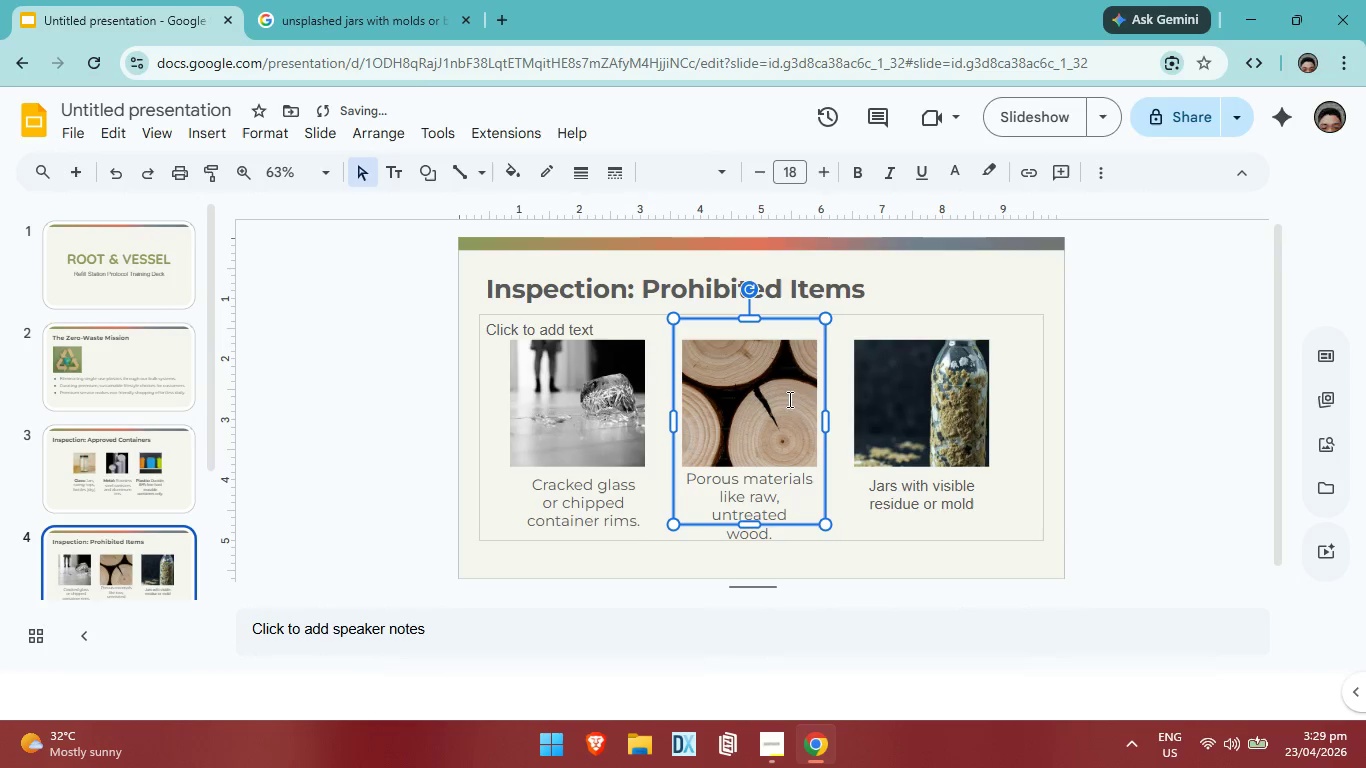 
key(ArrowUp)
 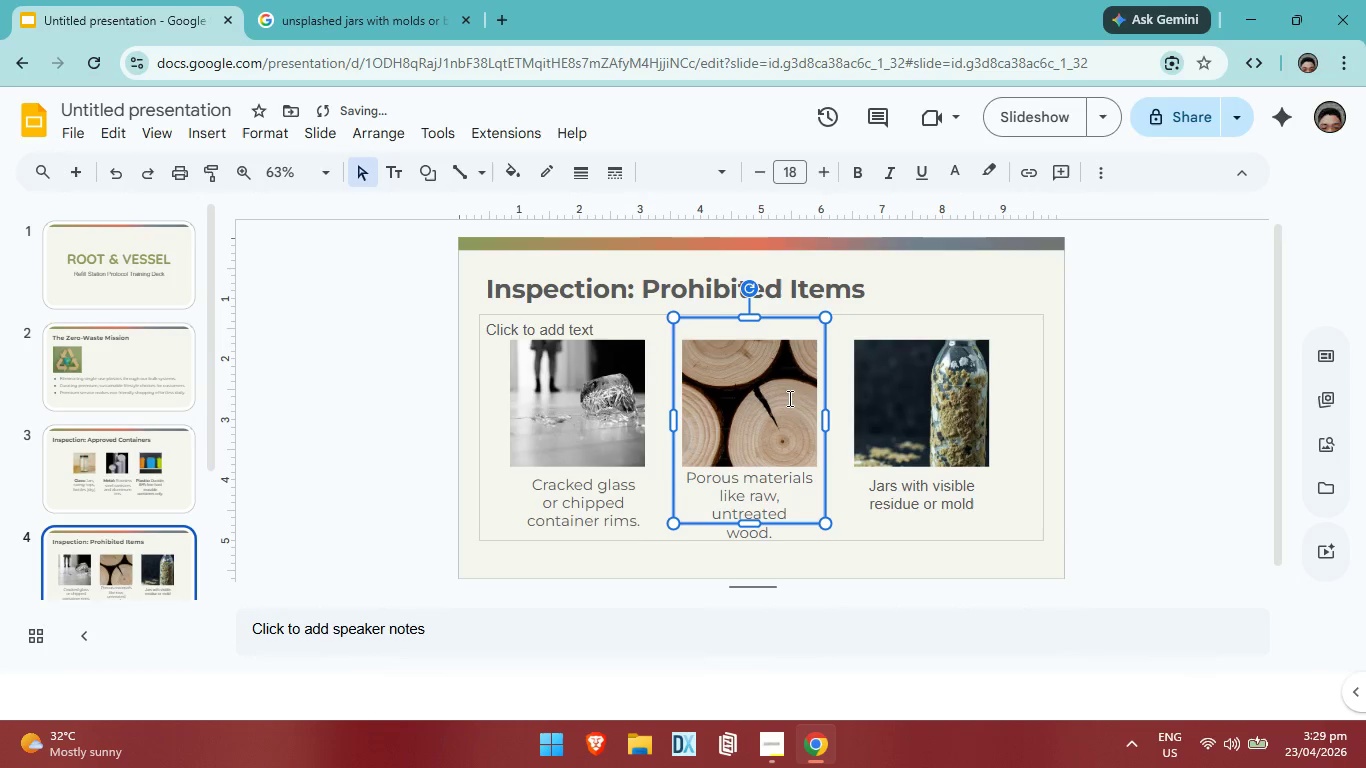 
key(ArrowUp)
 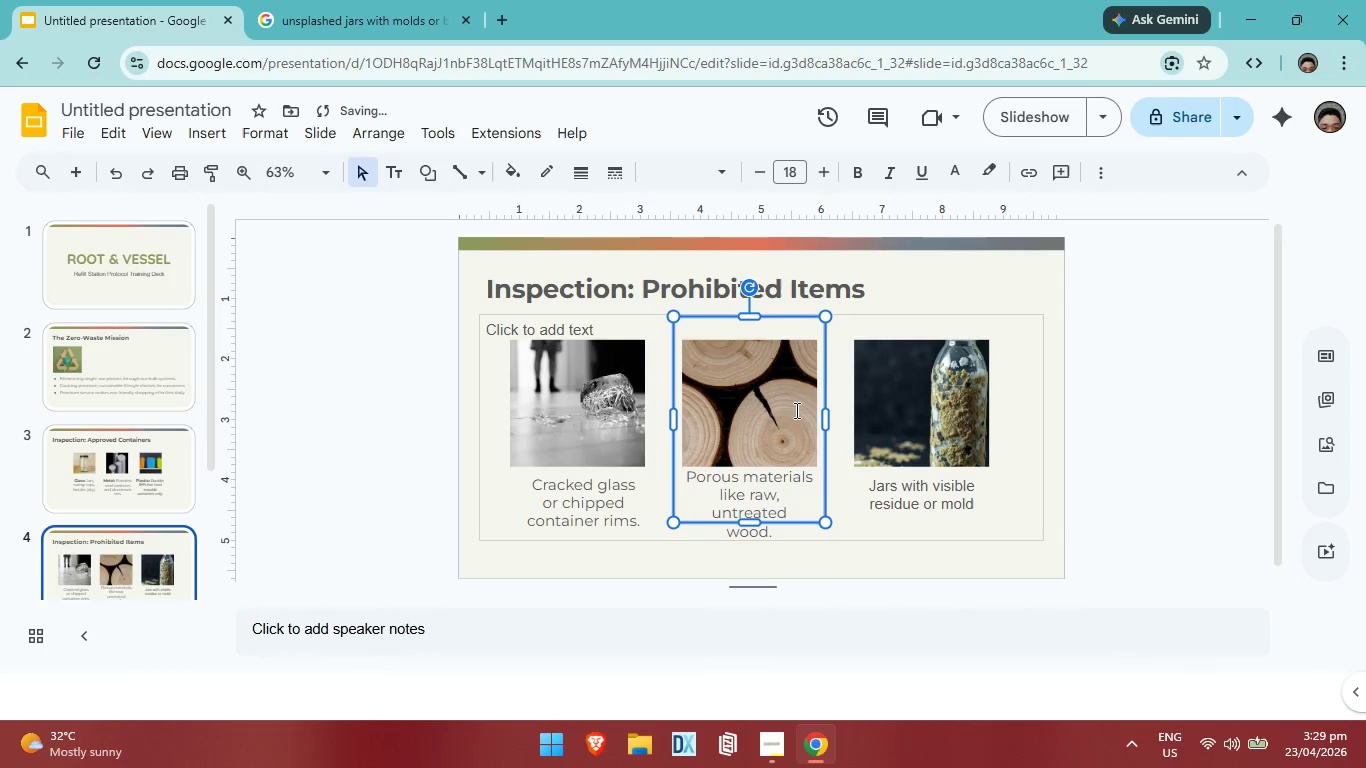 
key(ArrowUp)
 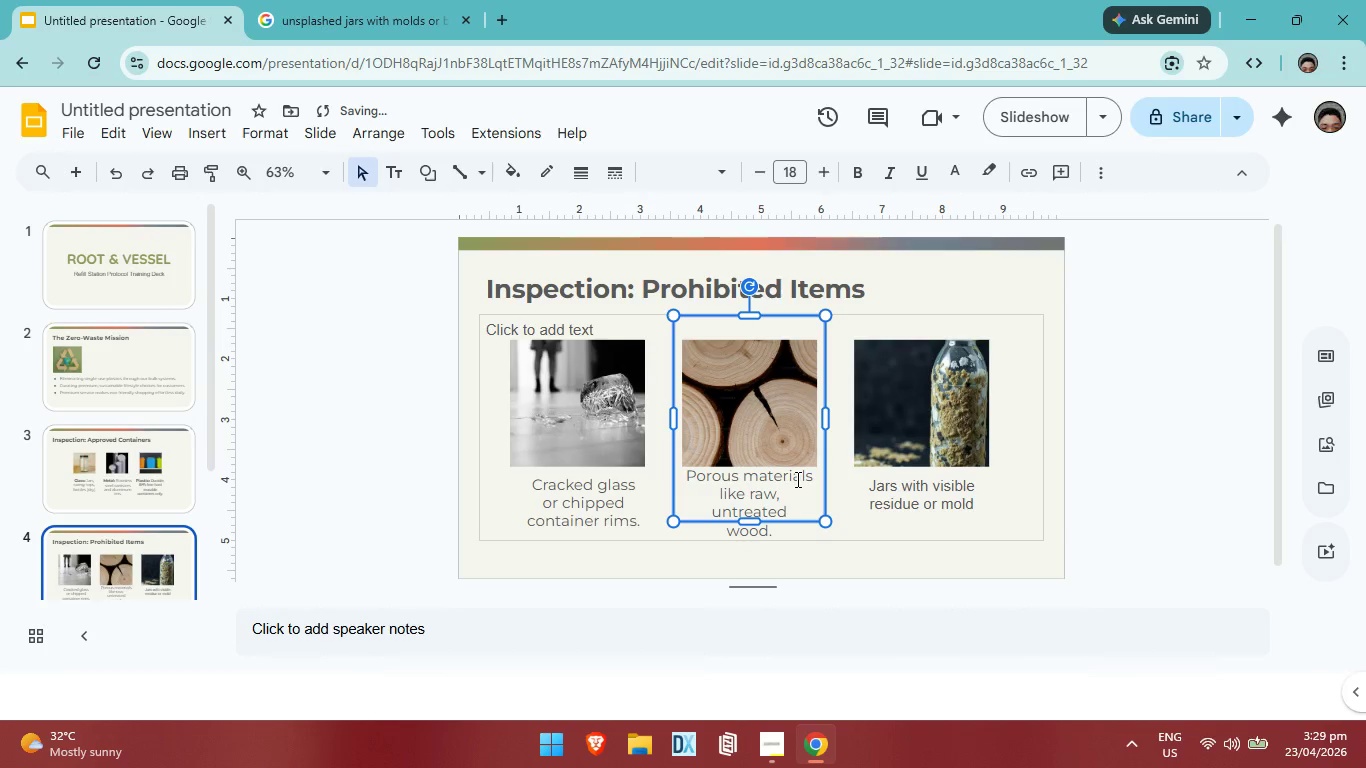 
key(ArrowUp)
 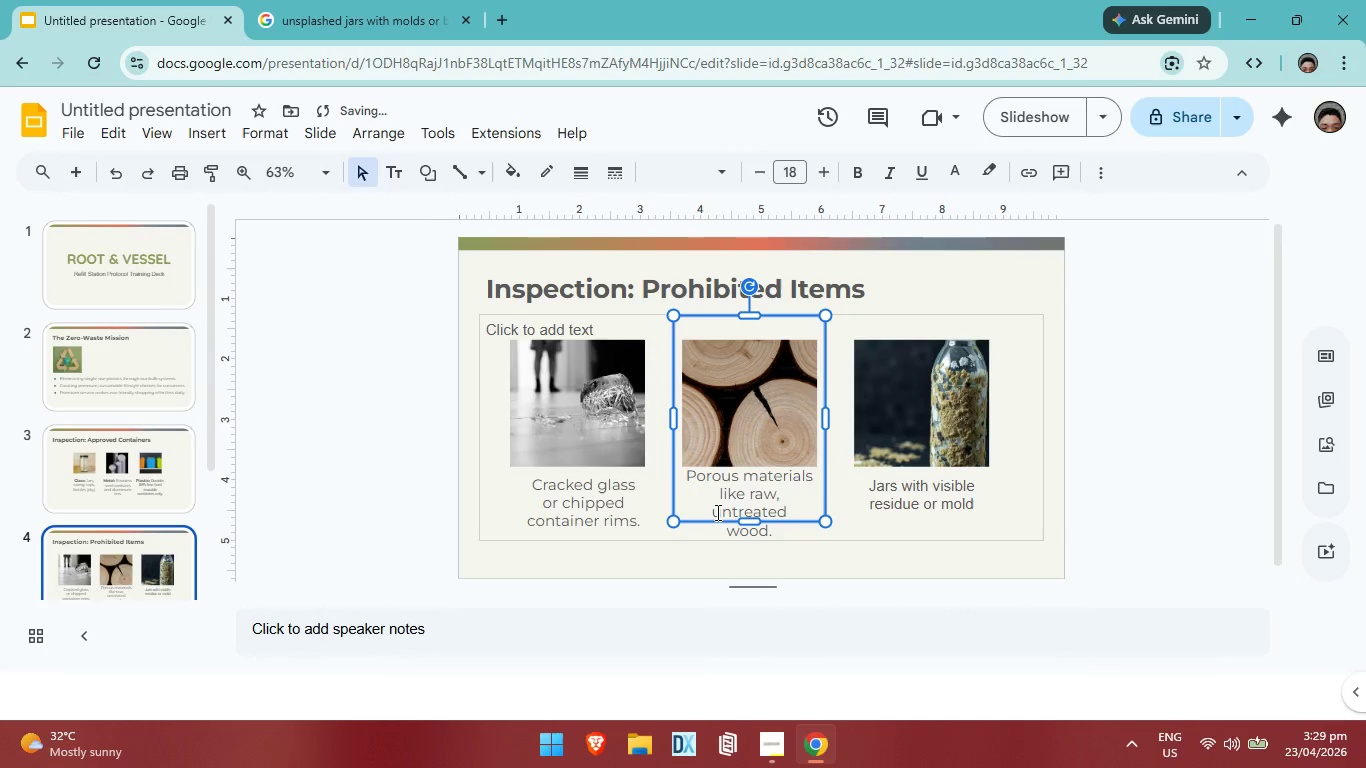 
left_click([716, 512])
 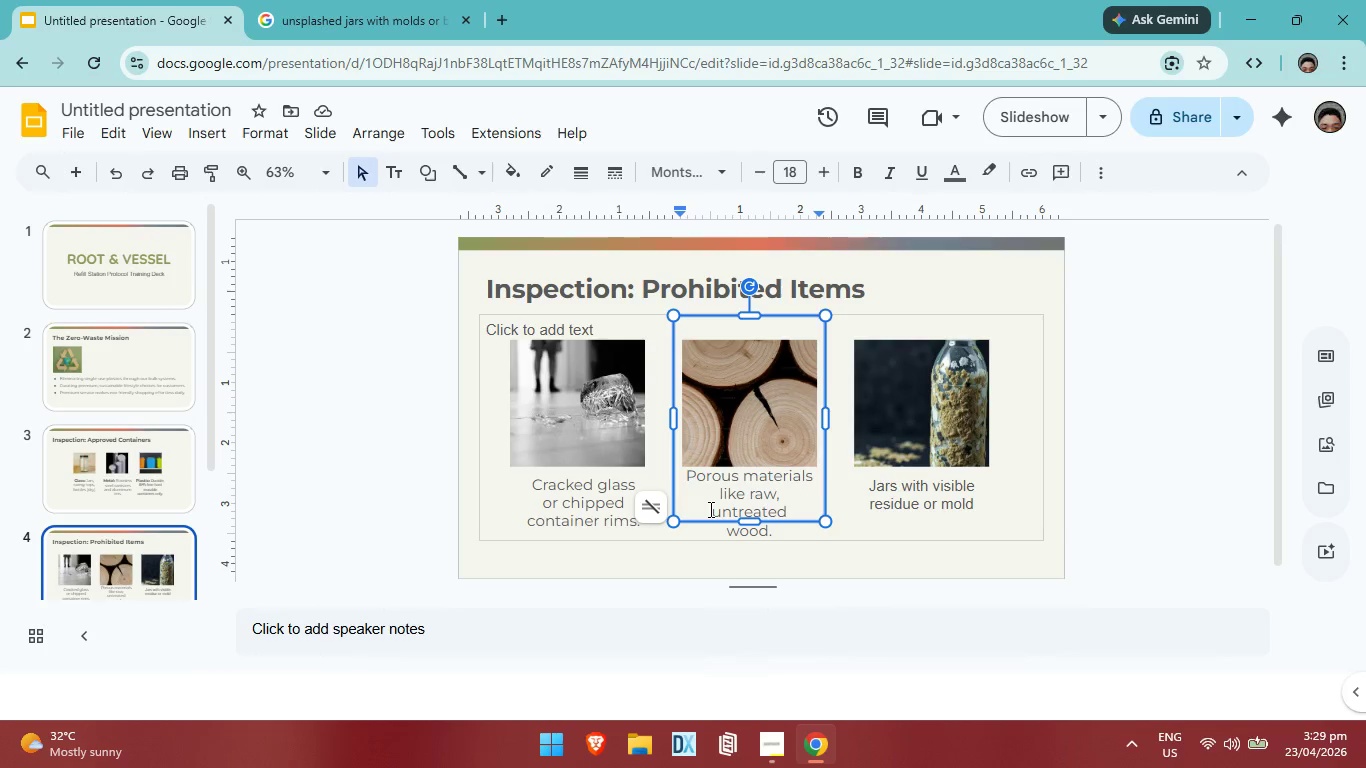 
wait(6.22)
 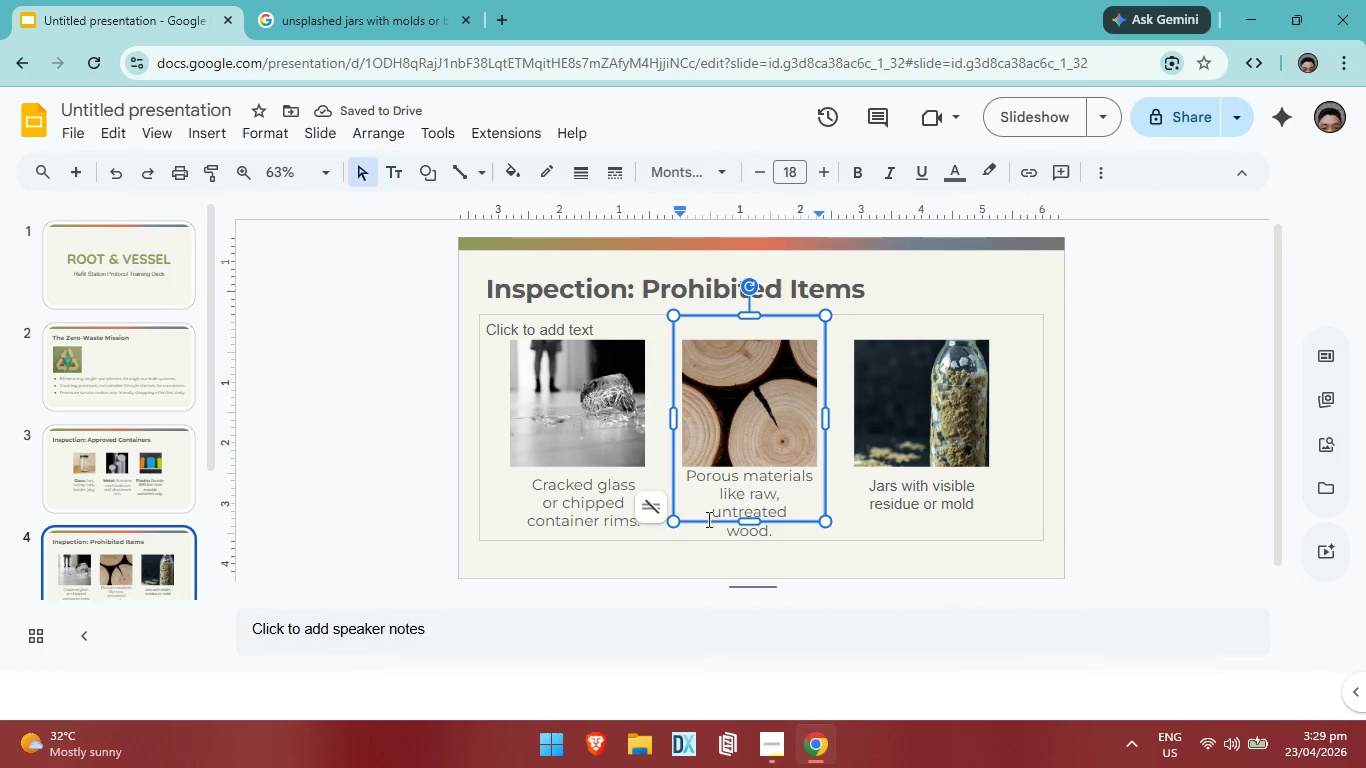 
double_click([712, 509])
 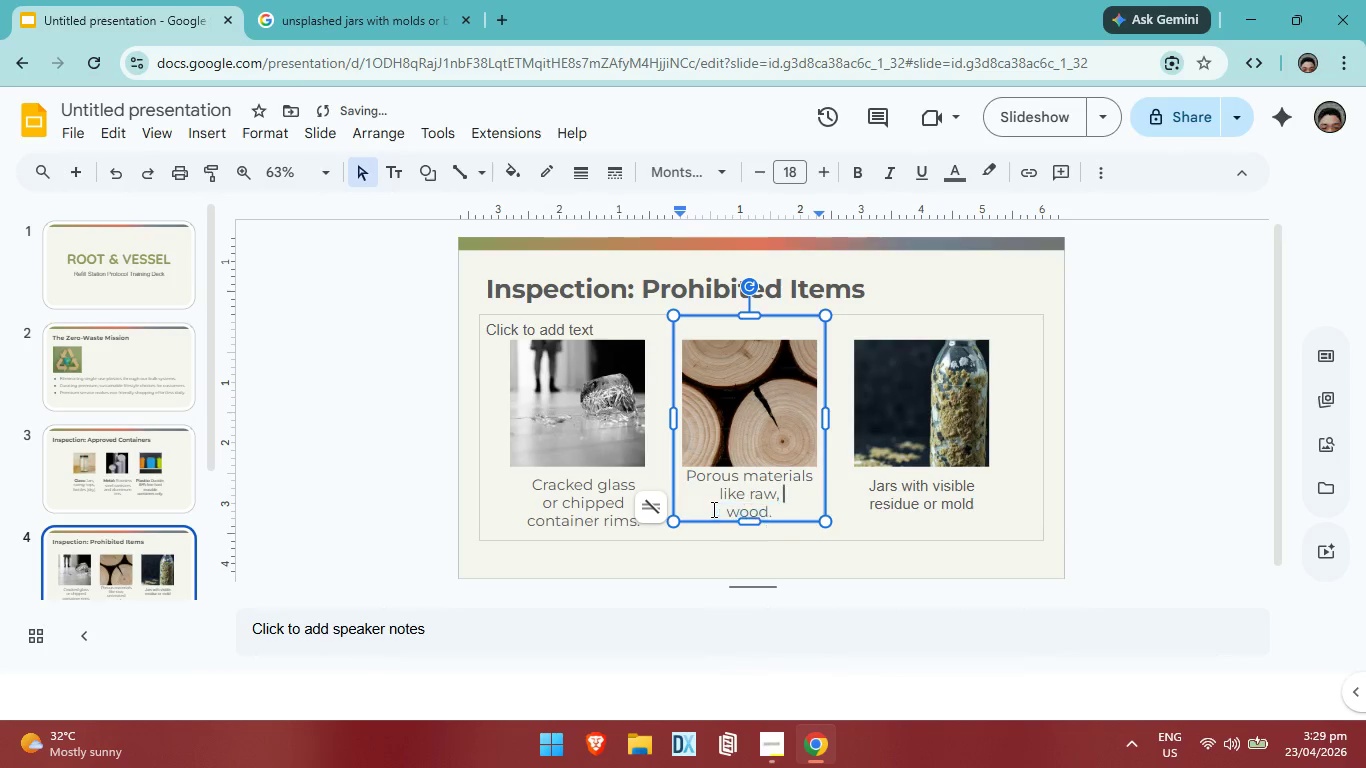 
key(Backspace)
 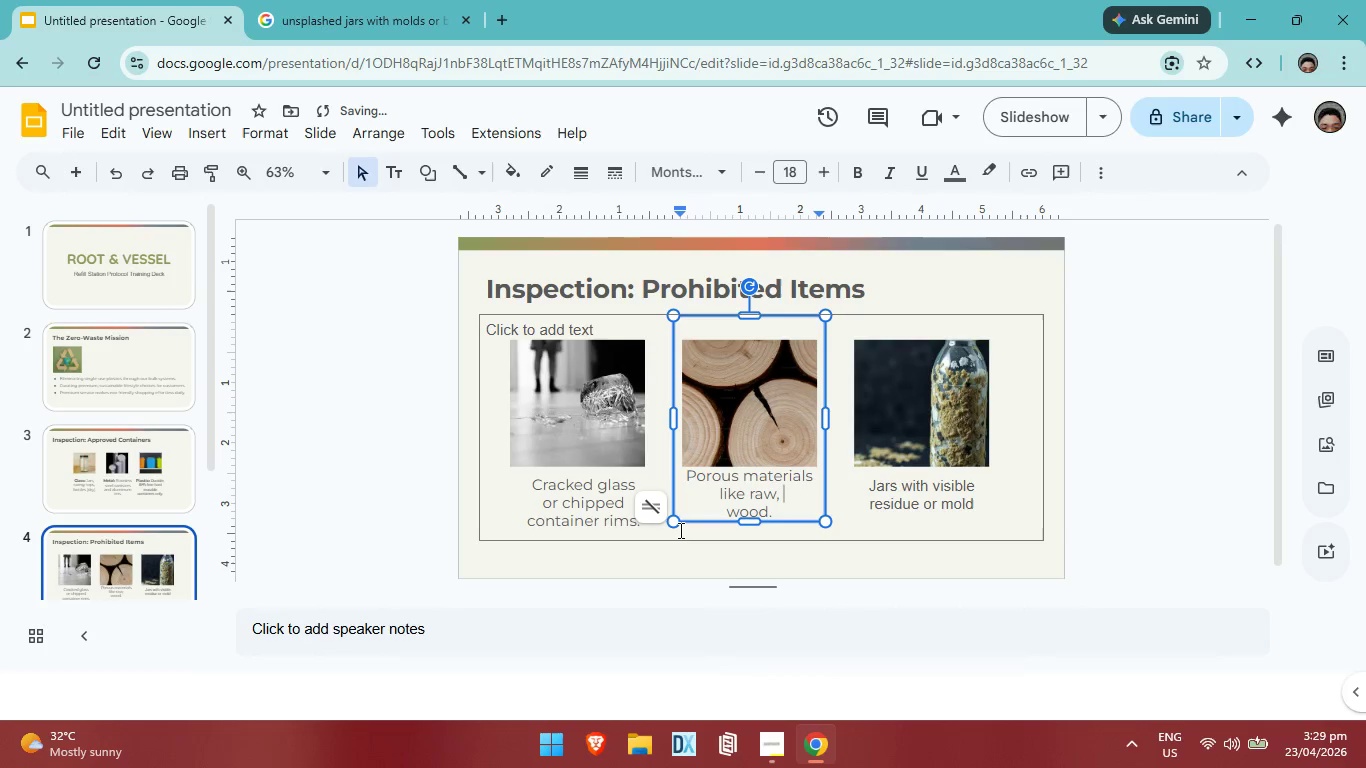 
type(untreated)
 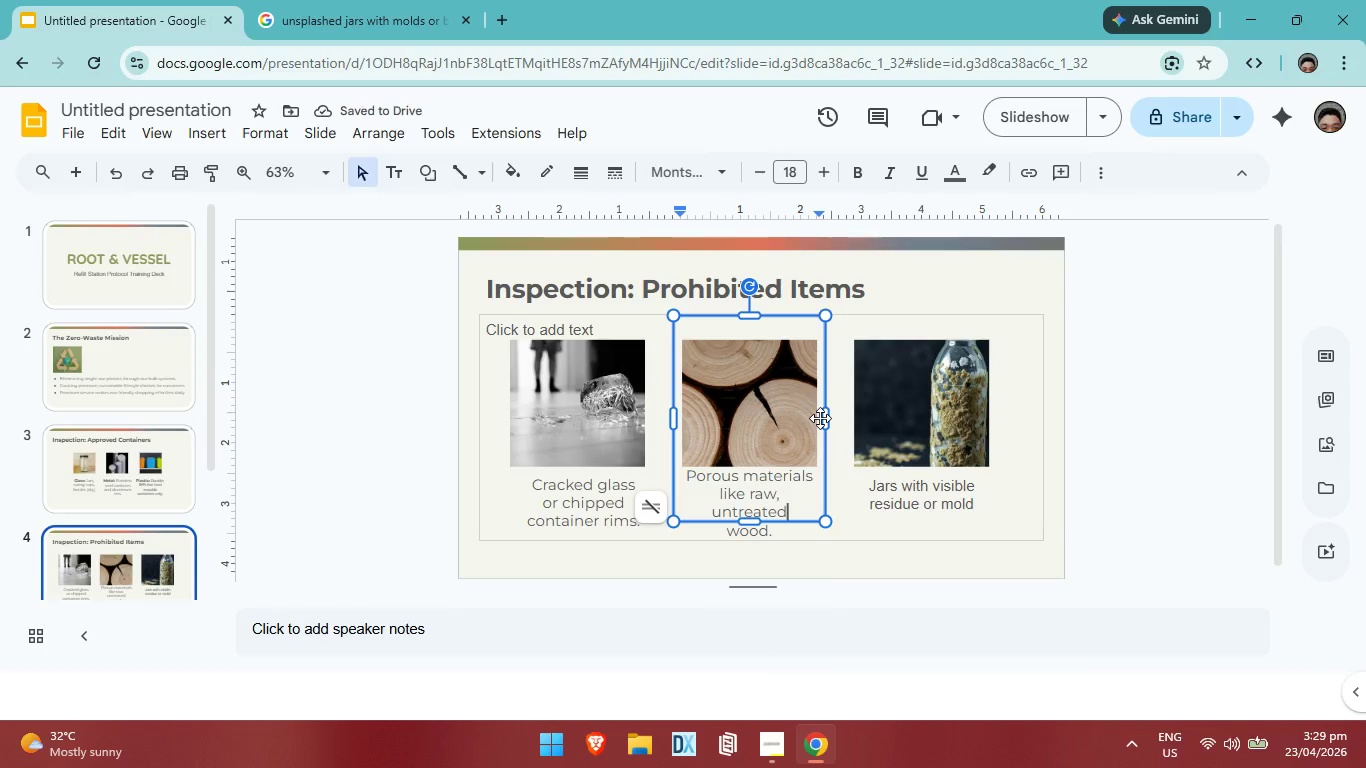 
left_click_drag(start_coordinate=[823, 417], to_coordinate=[836, 416])
 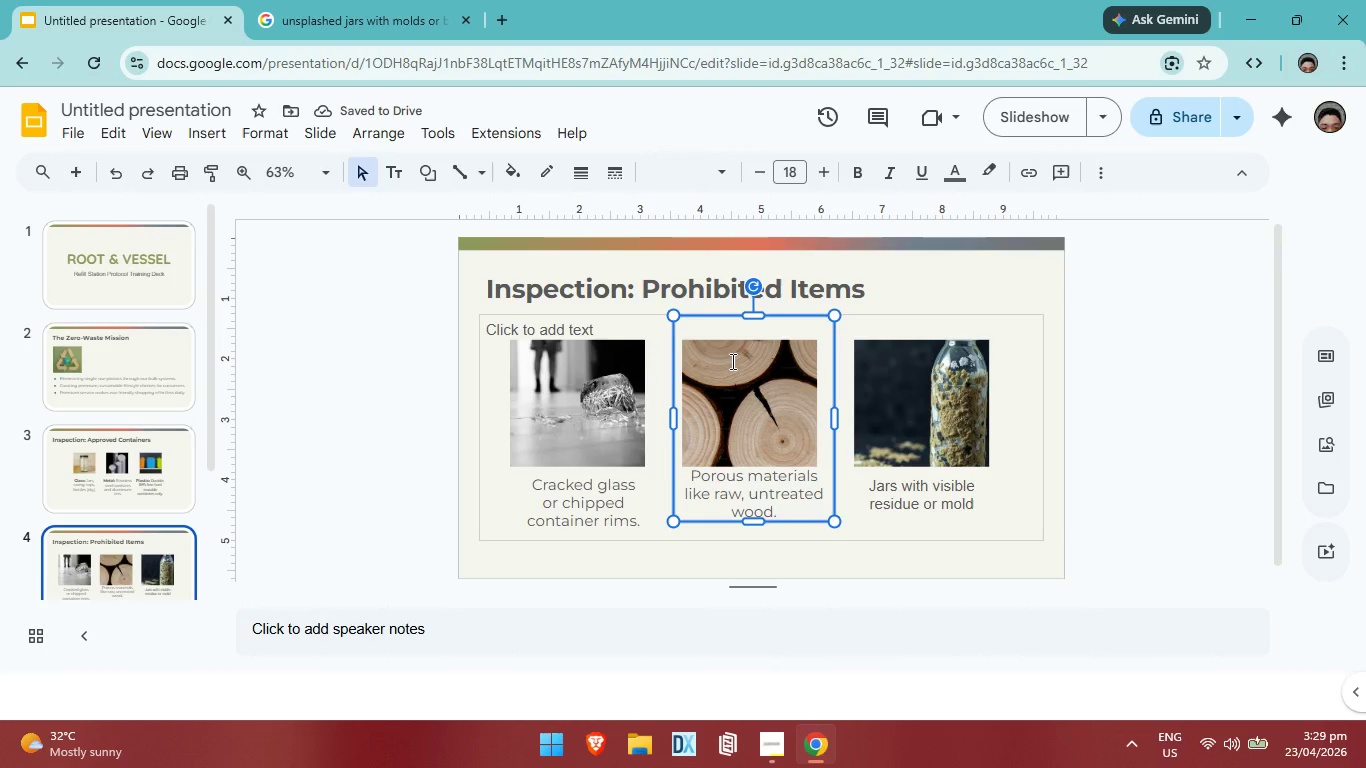 
wait(6.45)
 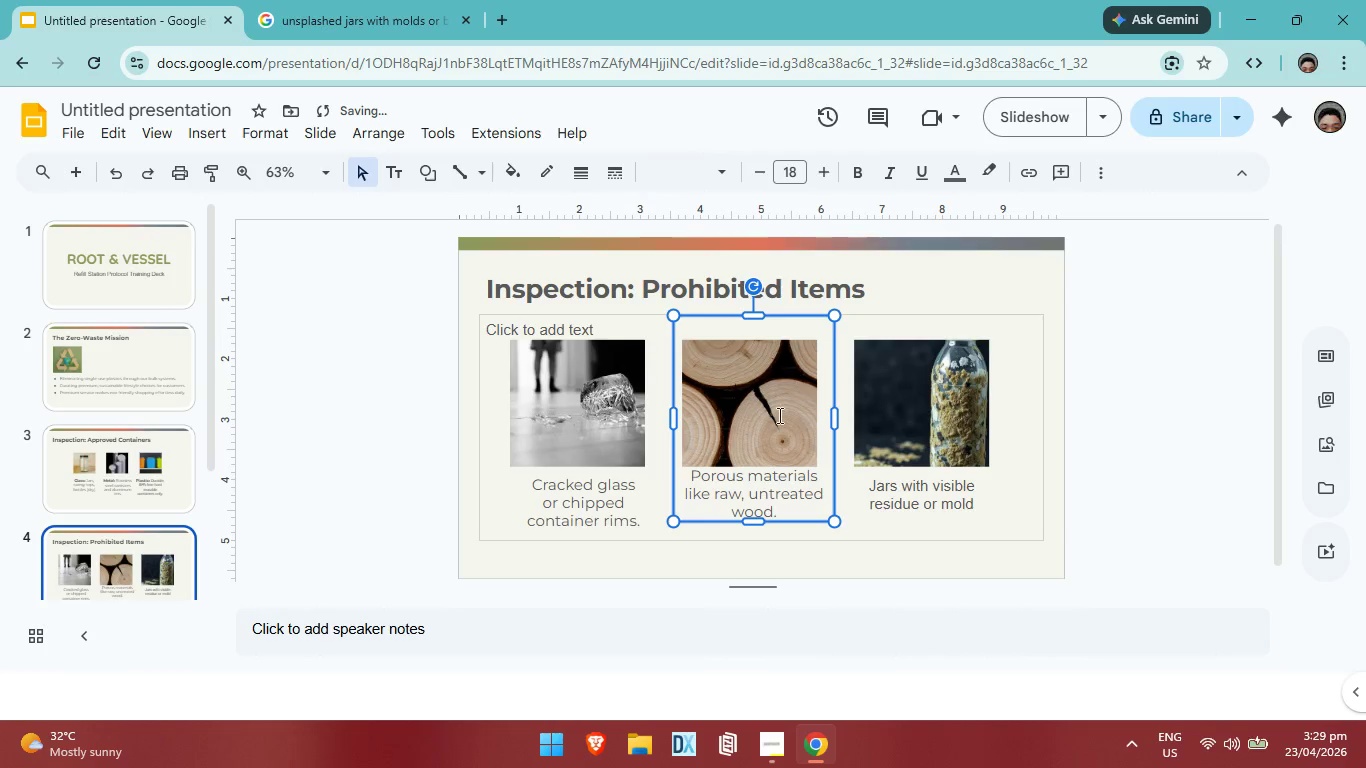 
left_click([781, 316])
 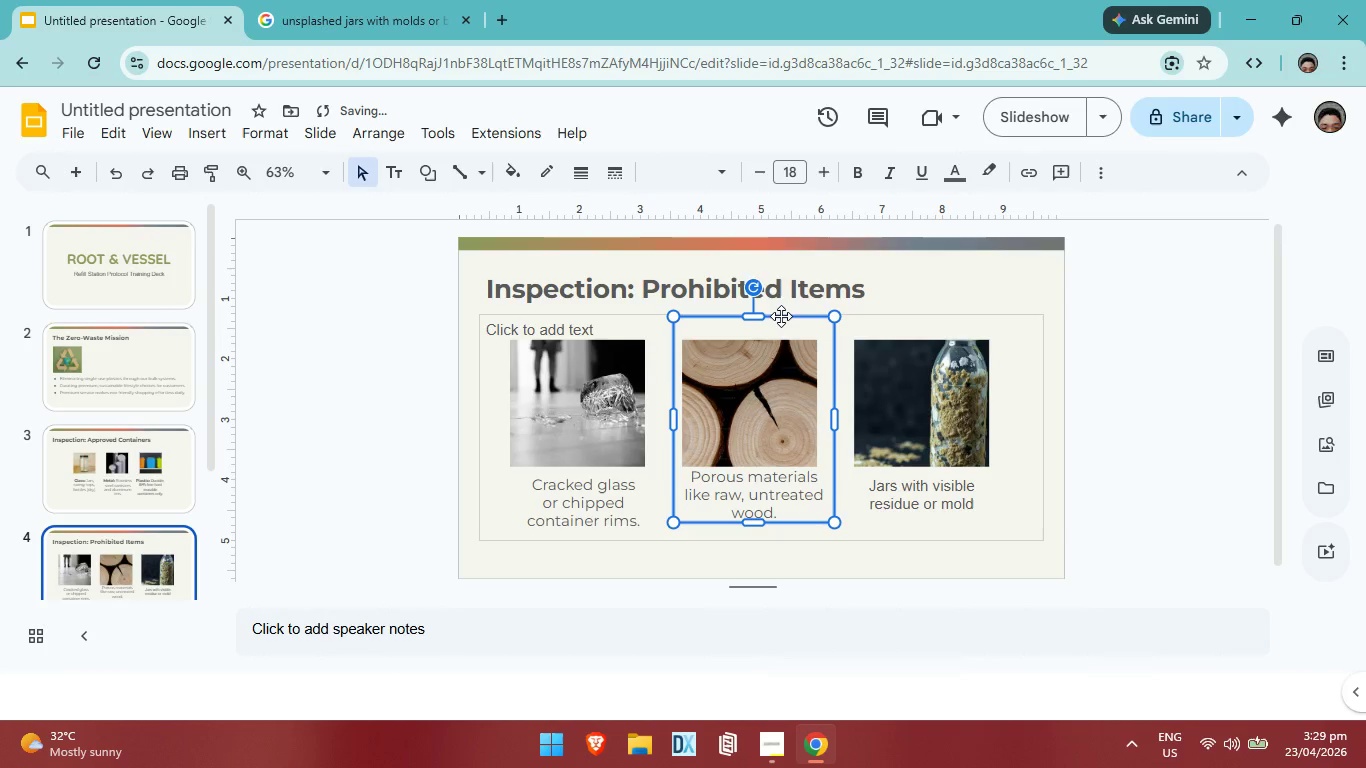 
key(ArrowDown)
 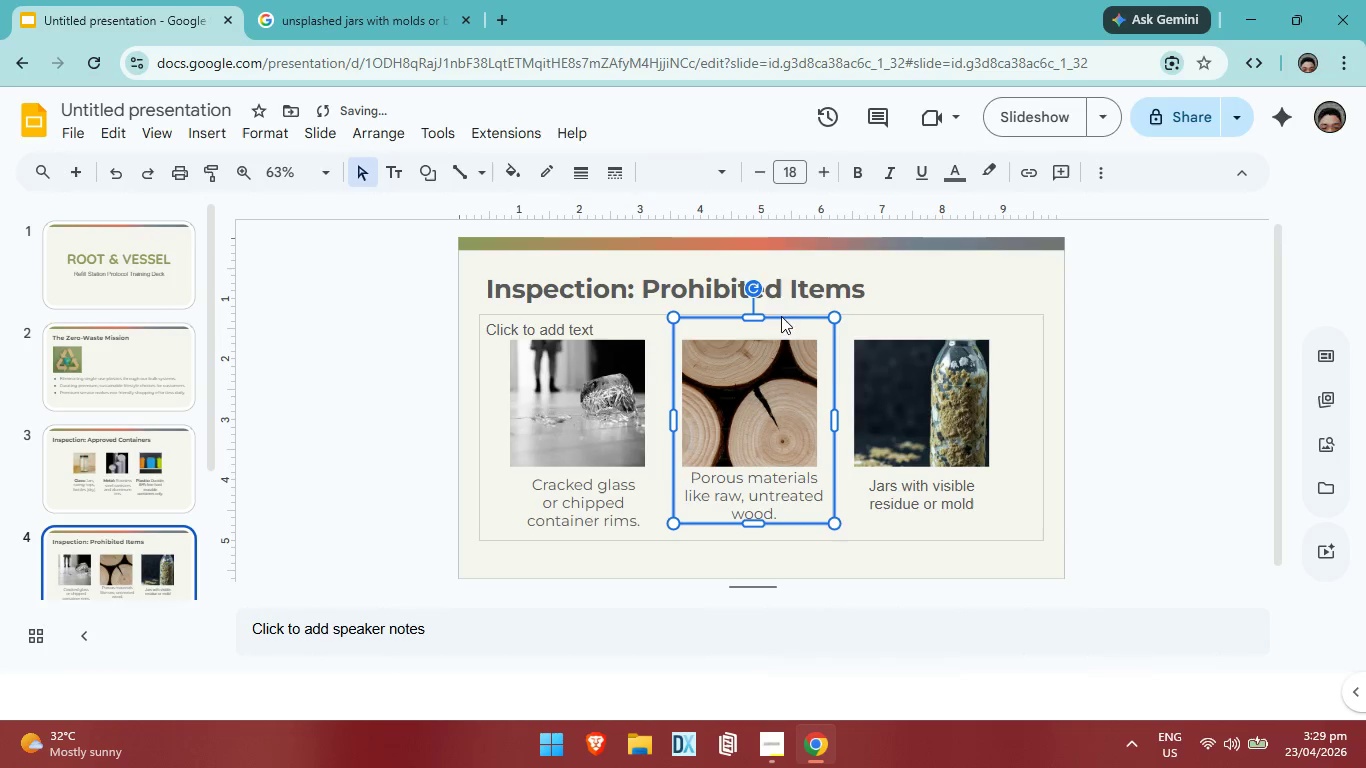 
key(ArrowDown)
 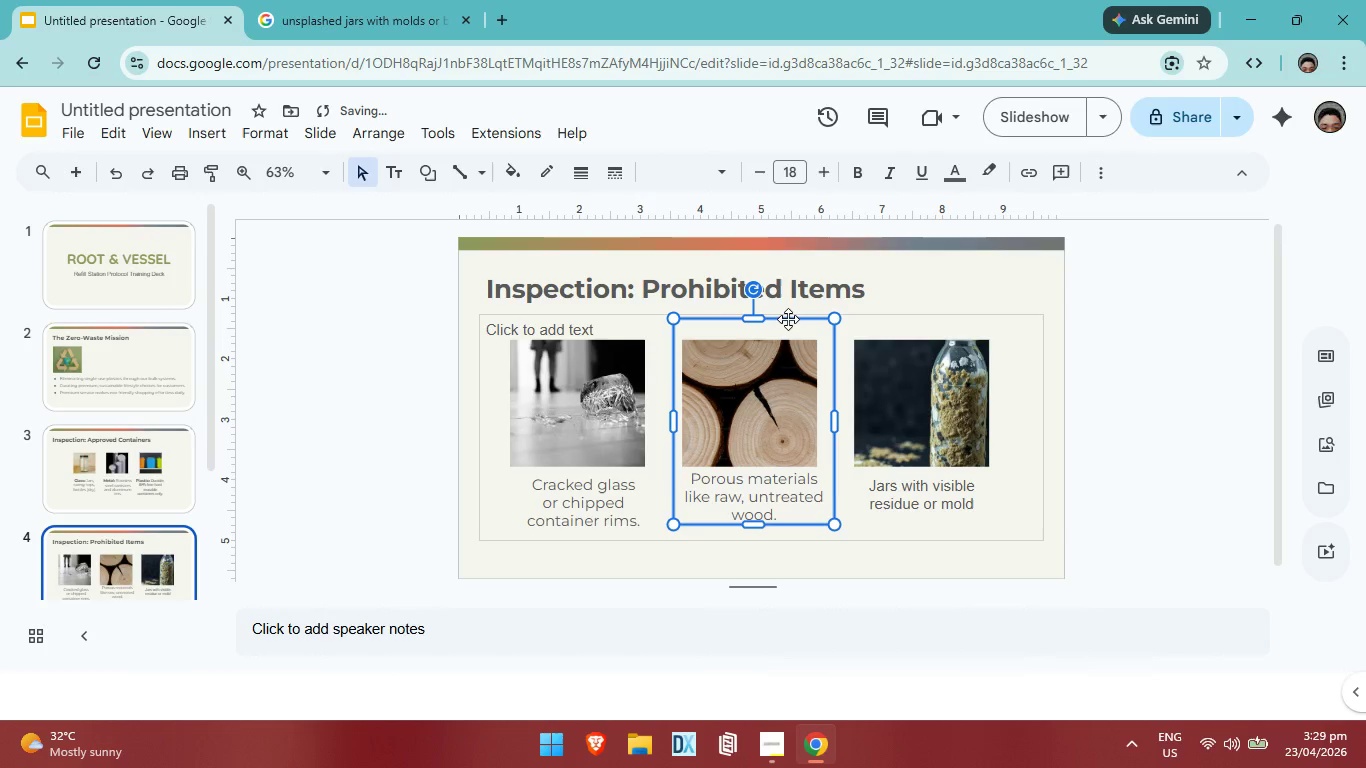 
key(ArrowDown)
 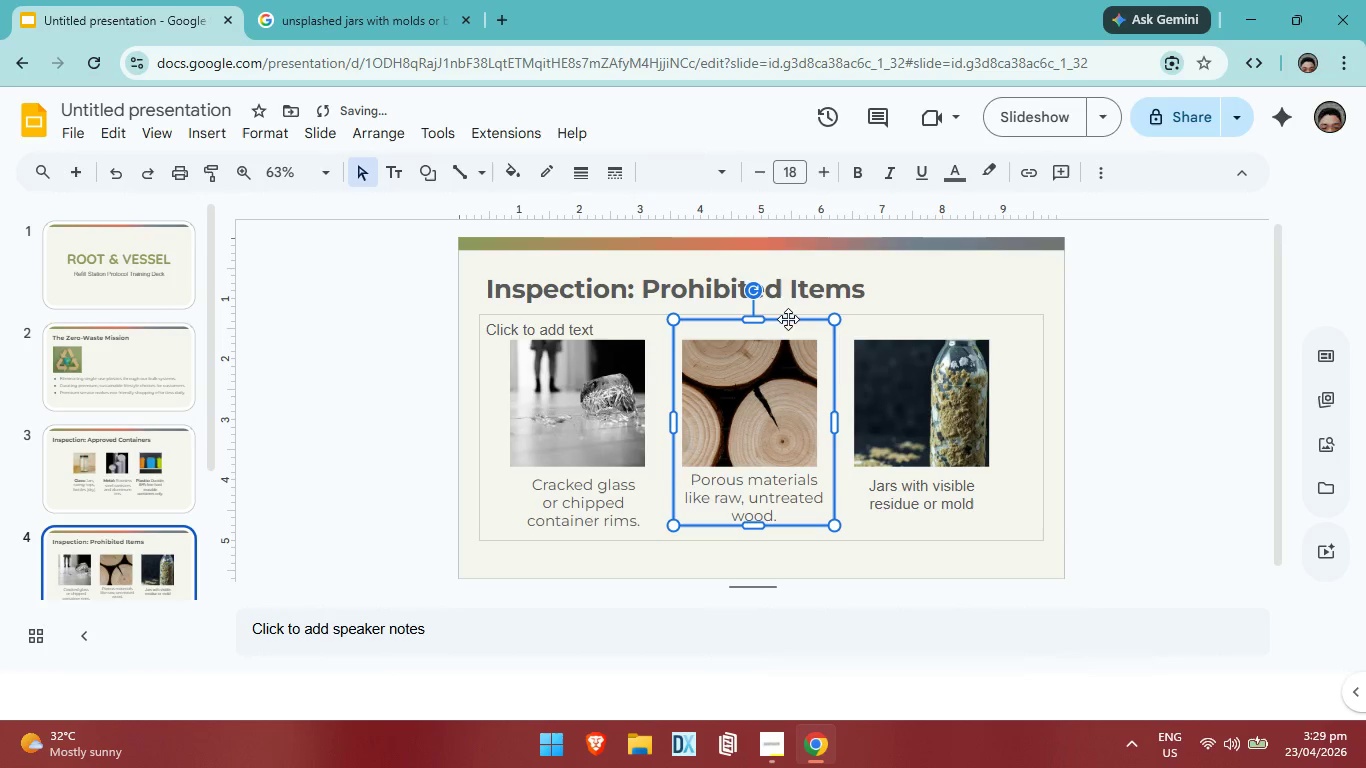 
key(ArrowDown)
 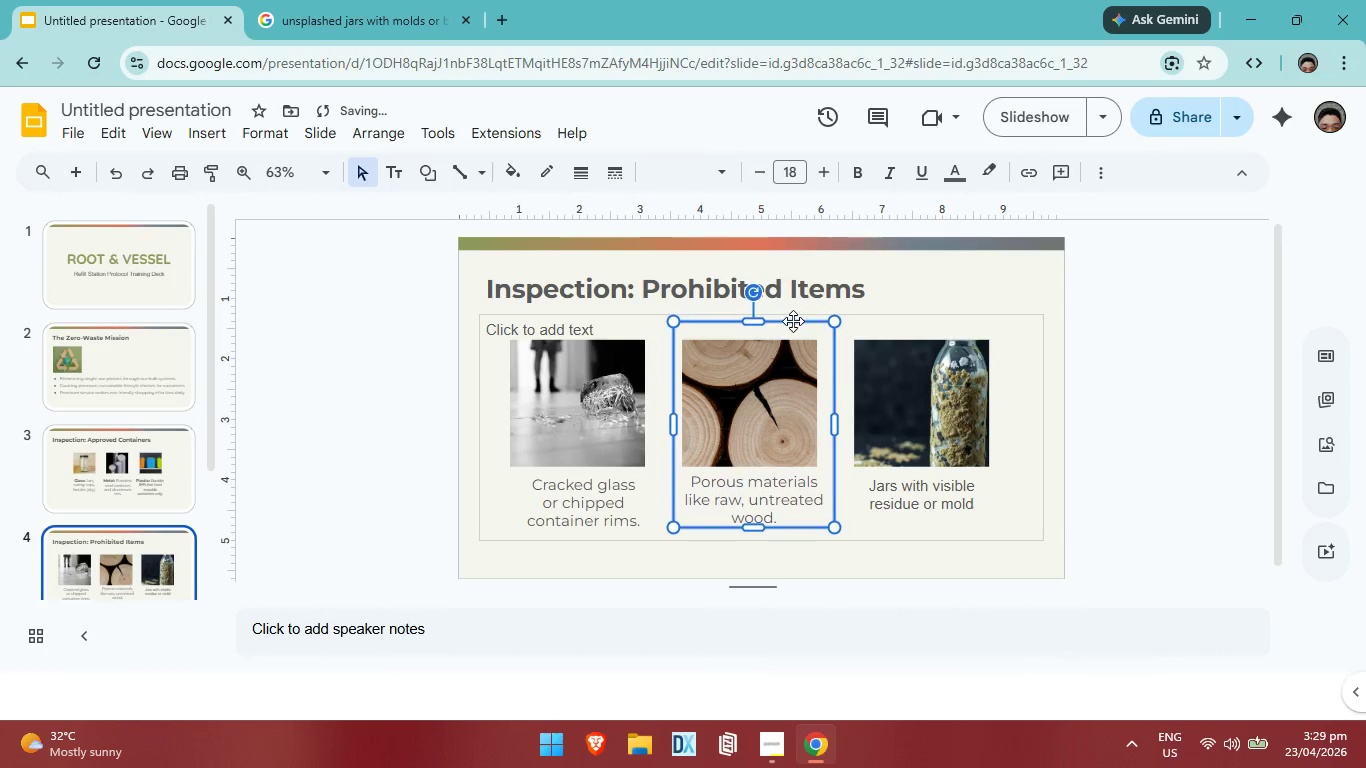 
key(ArrowDown)
 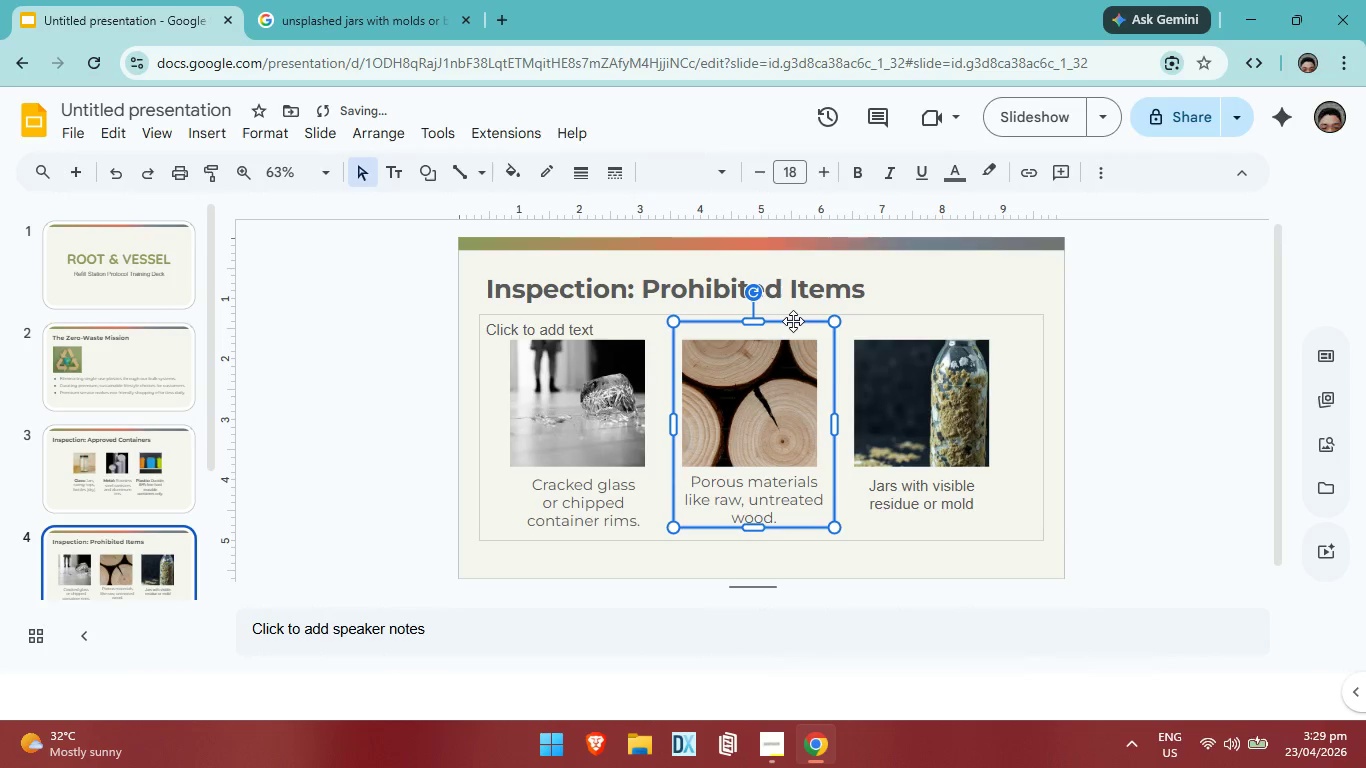 
key(ArrowDown)
 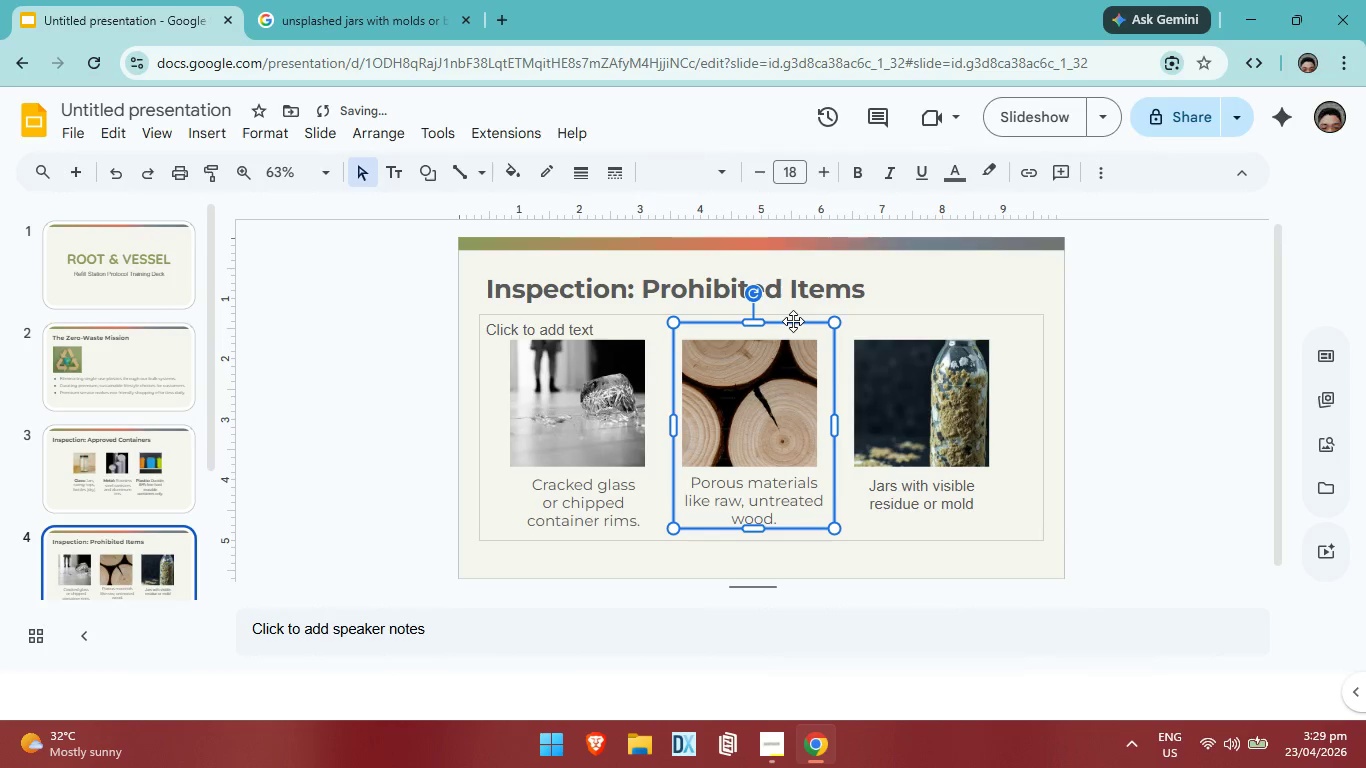 
key(ArrowDown)
 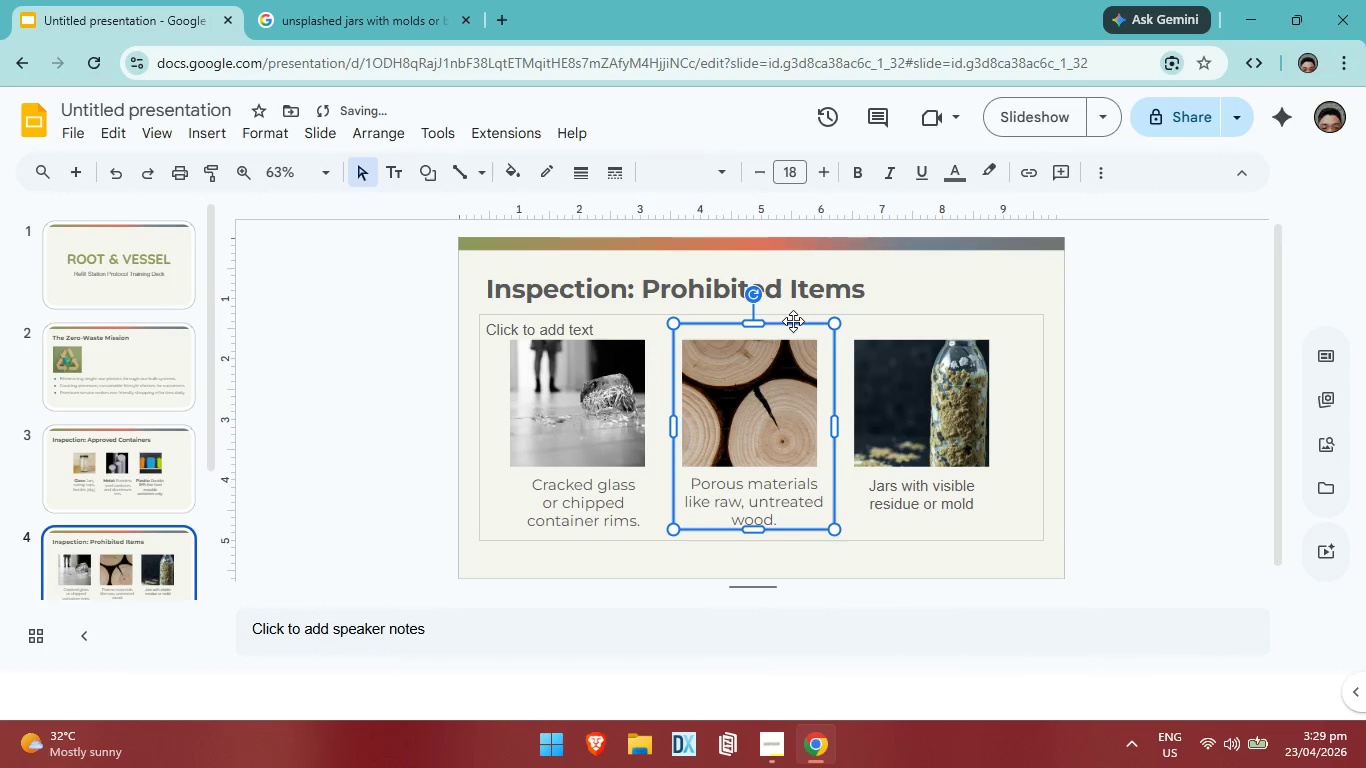 
key(ArrowDown)
 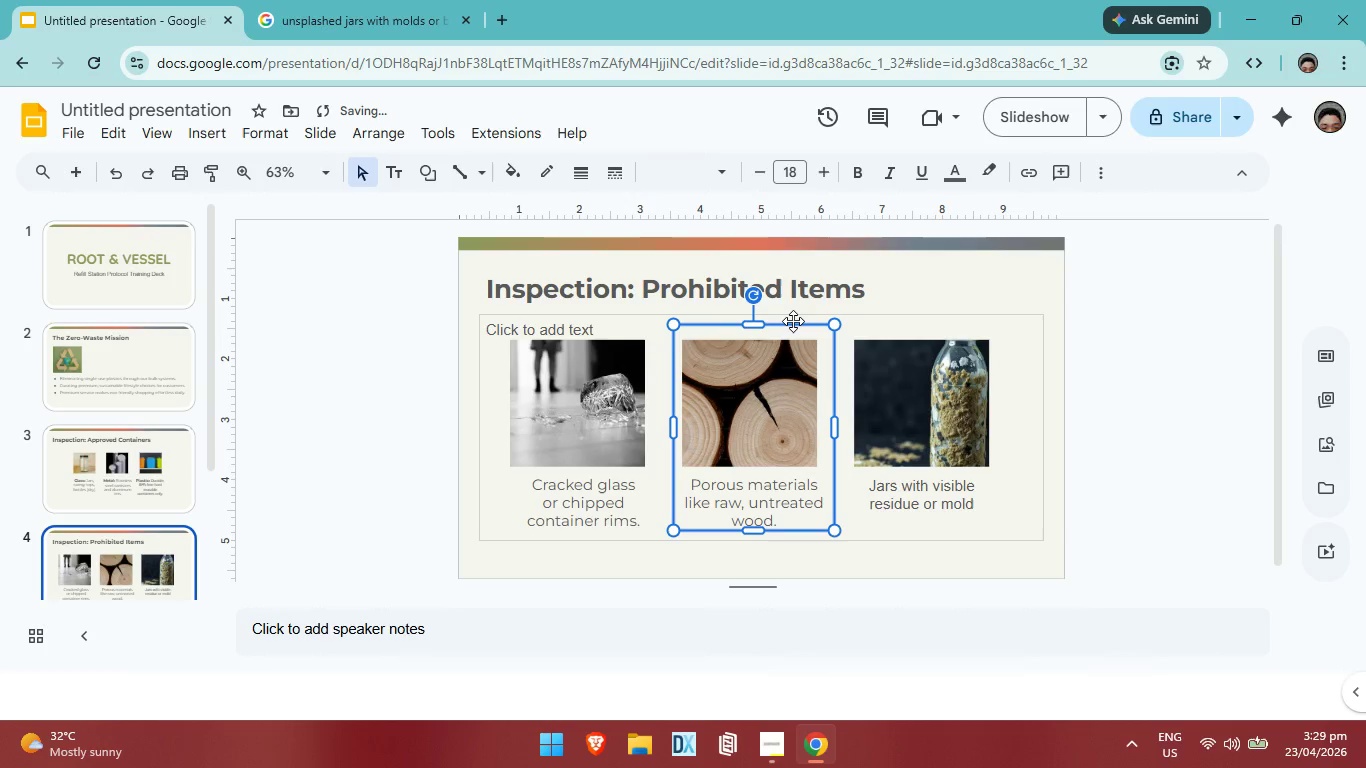 
key(ArrowDown)
 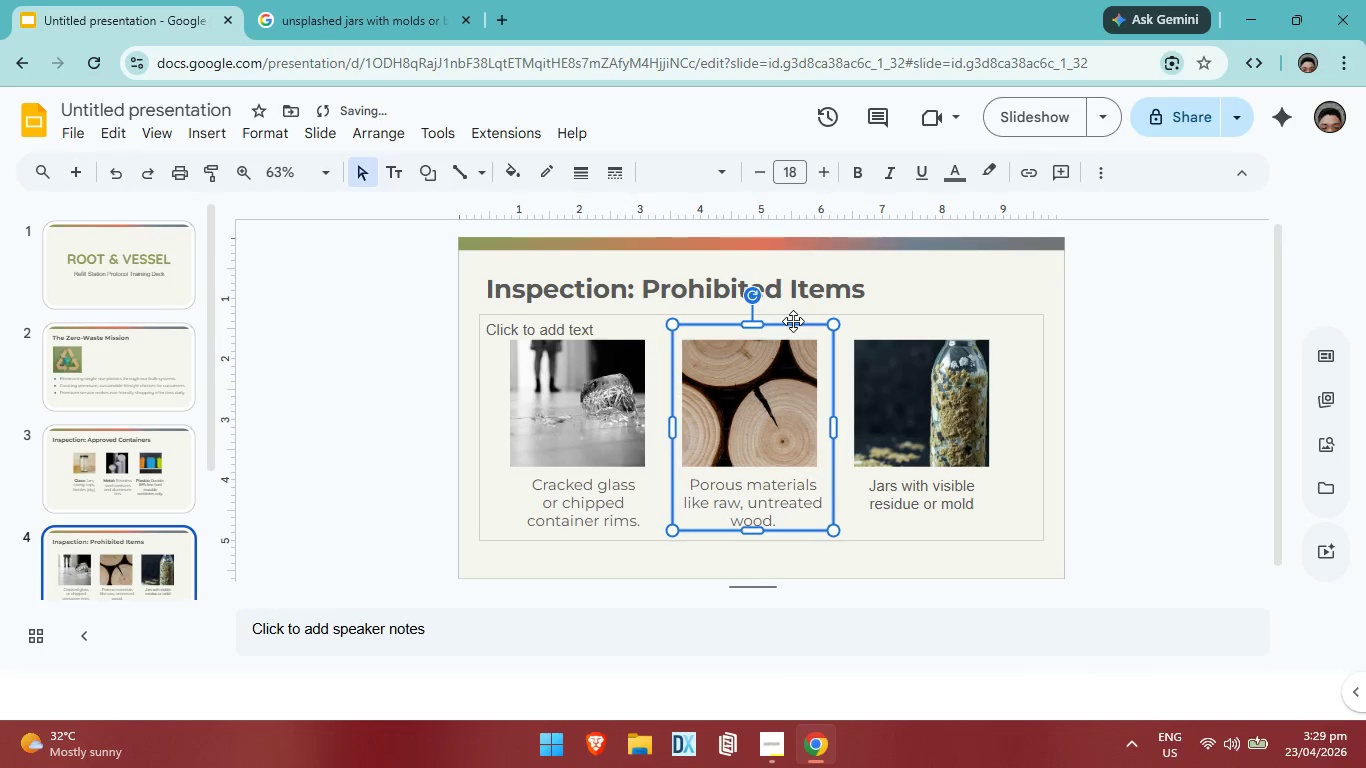 
key(ArrowLeft)
 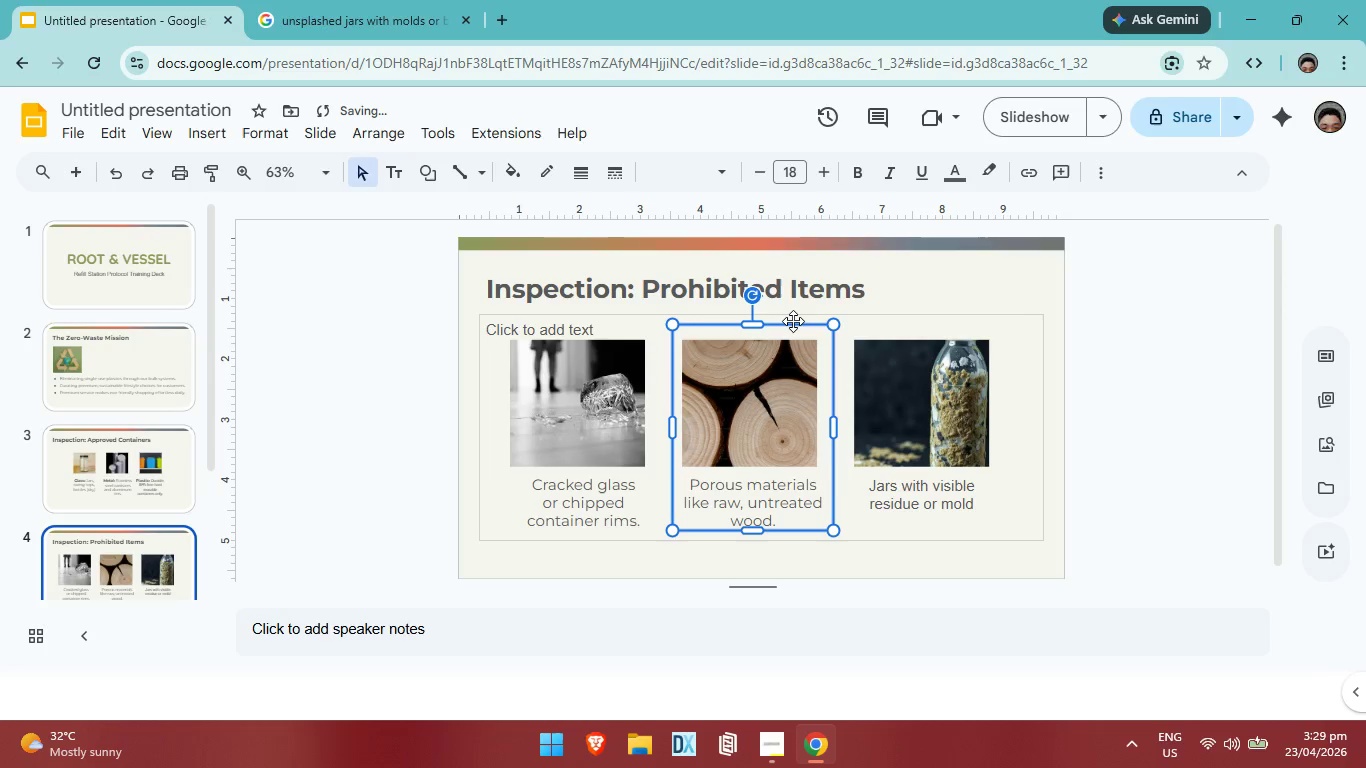 
key(ArrowLeft)
 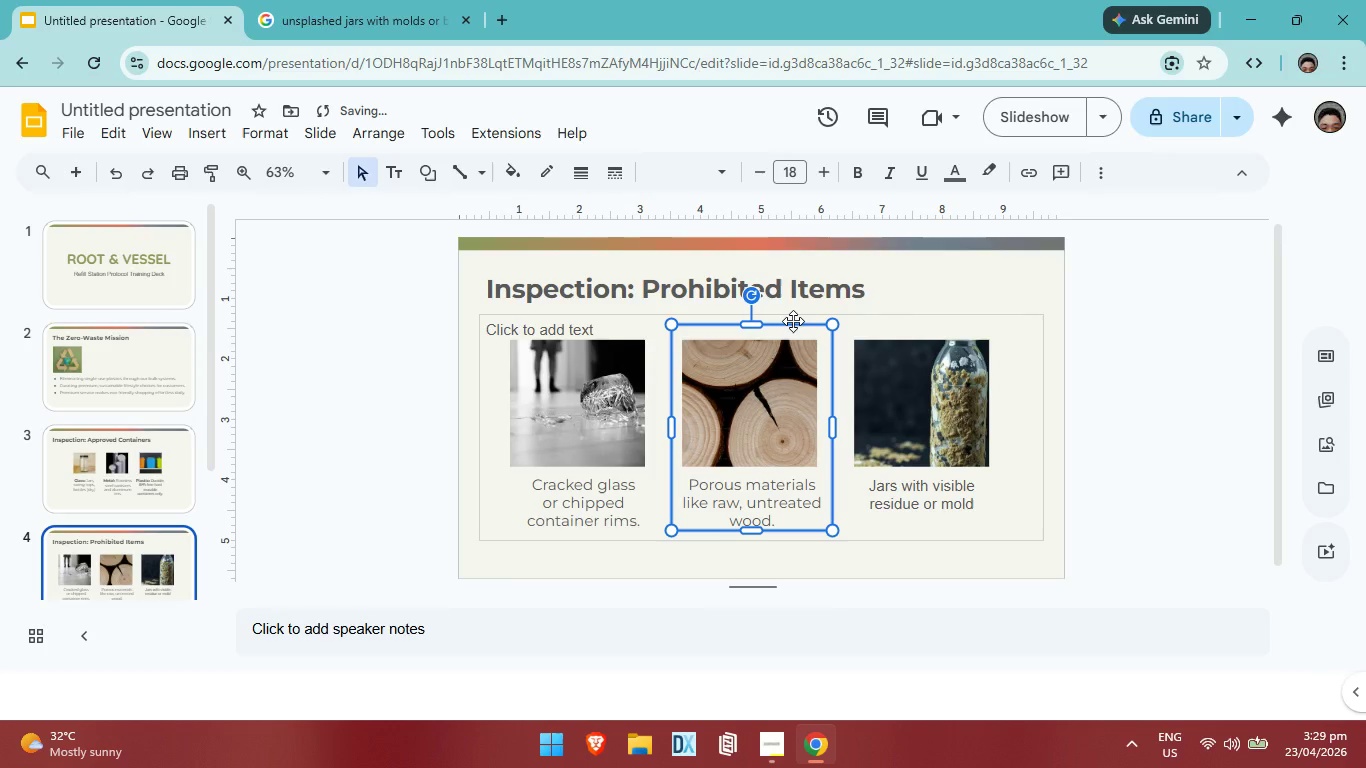 
key(ArrowLeft)
 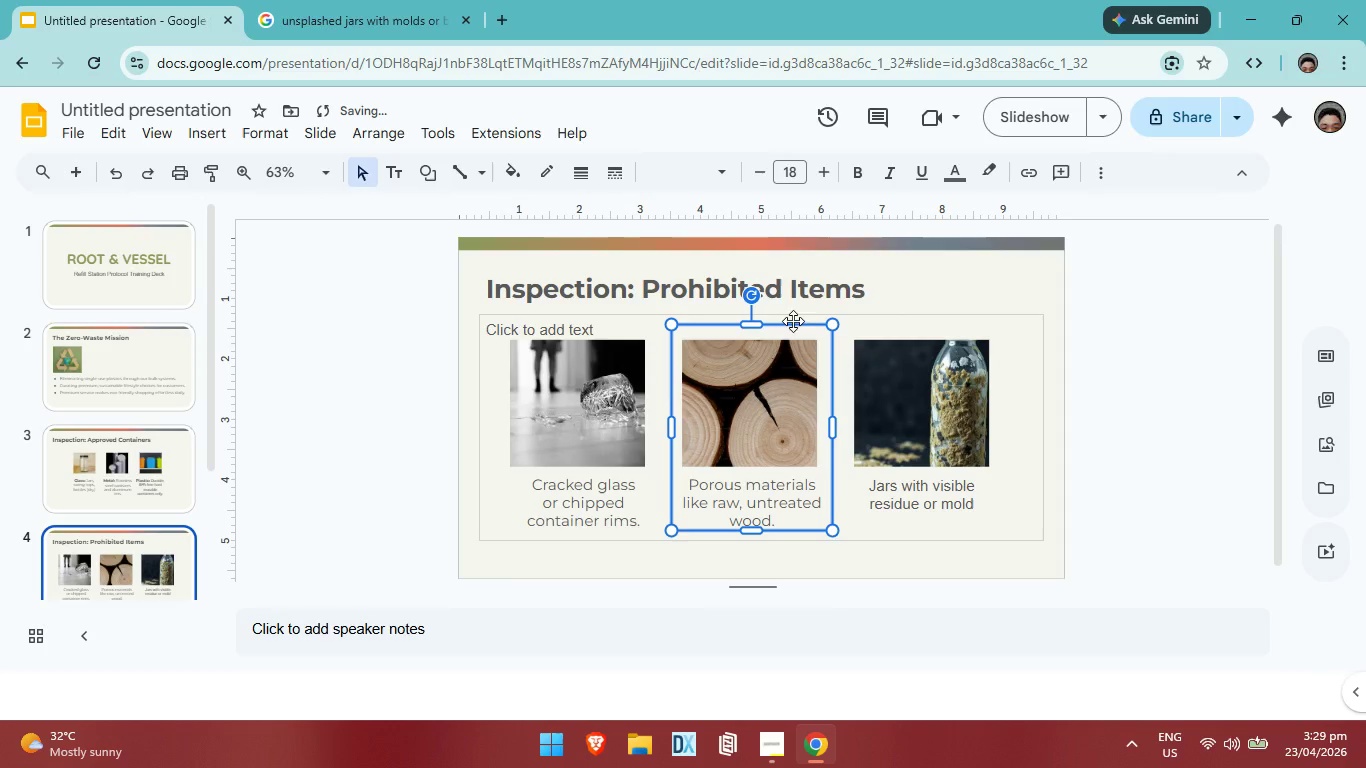 
key(ArrowLeft)
 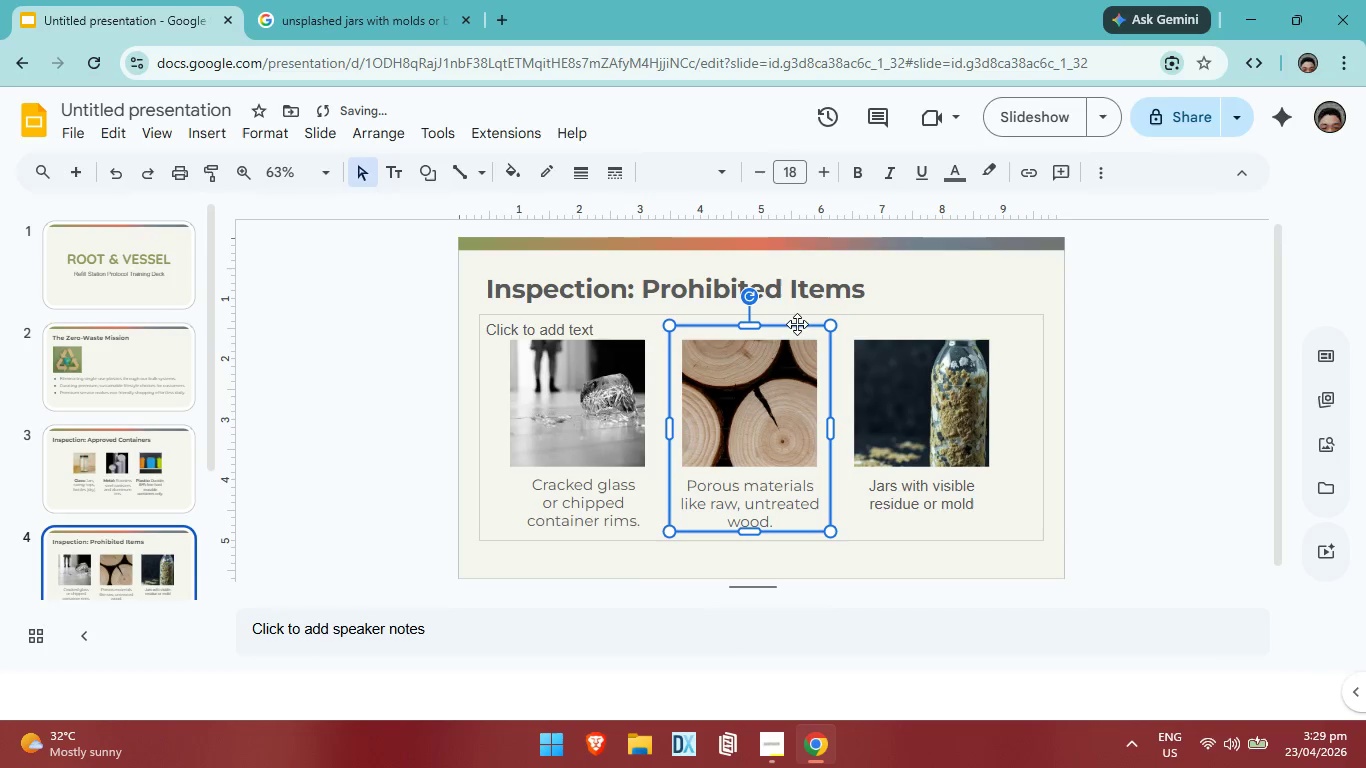 
key(ArrowDown)
 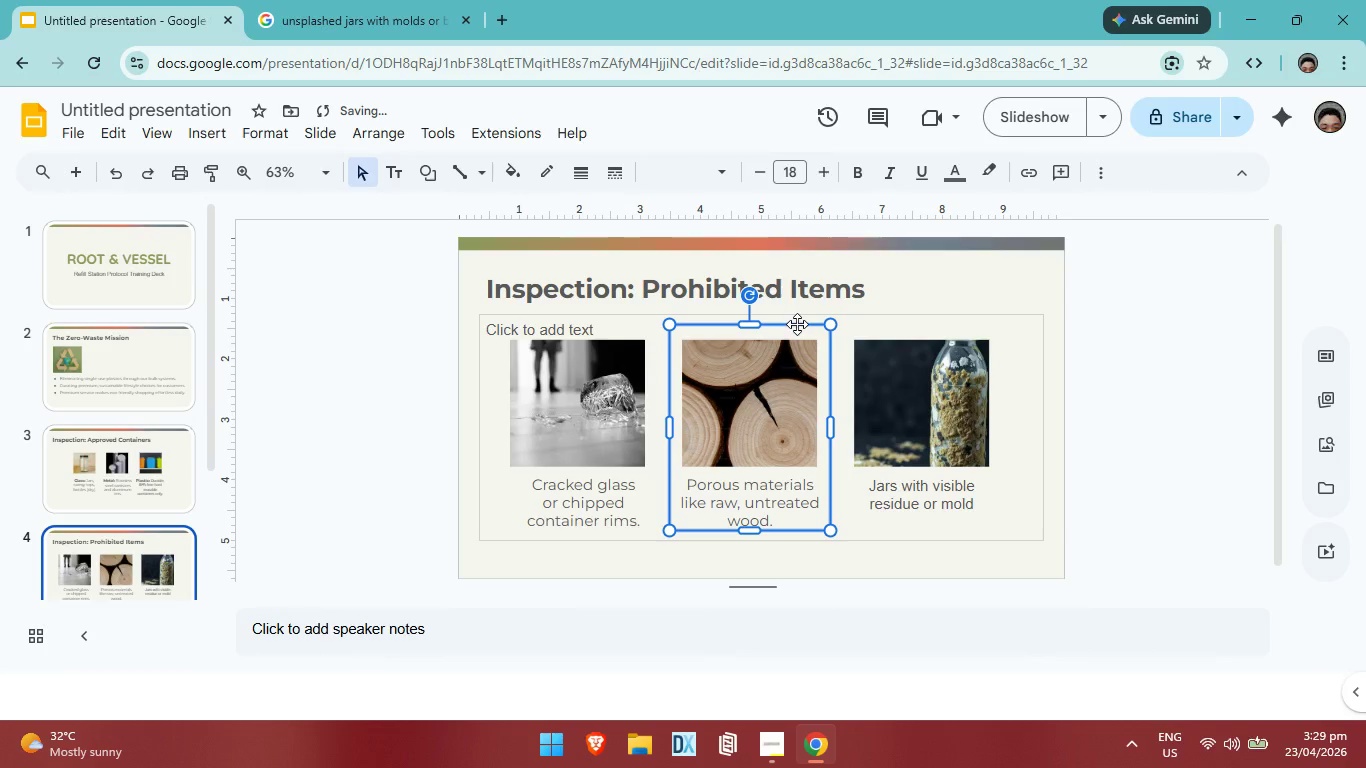 
key(ArrowUp)
 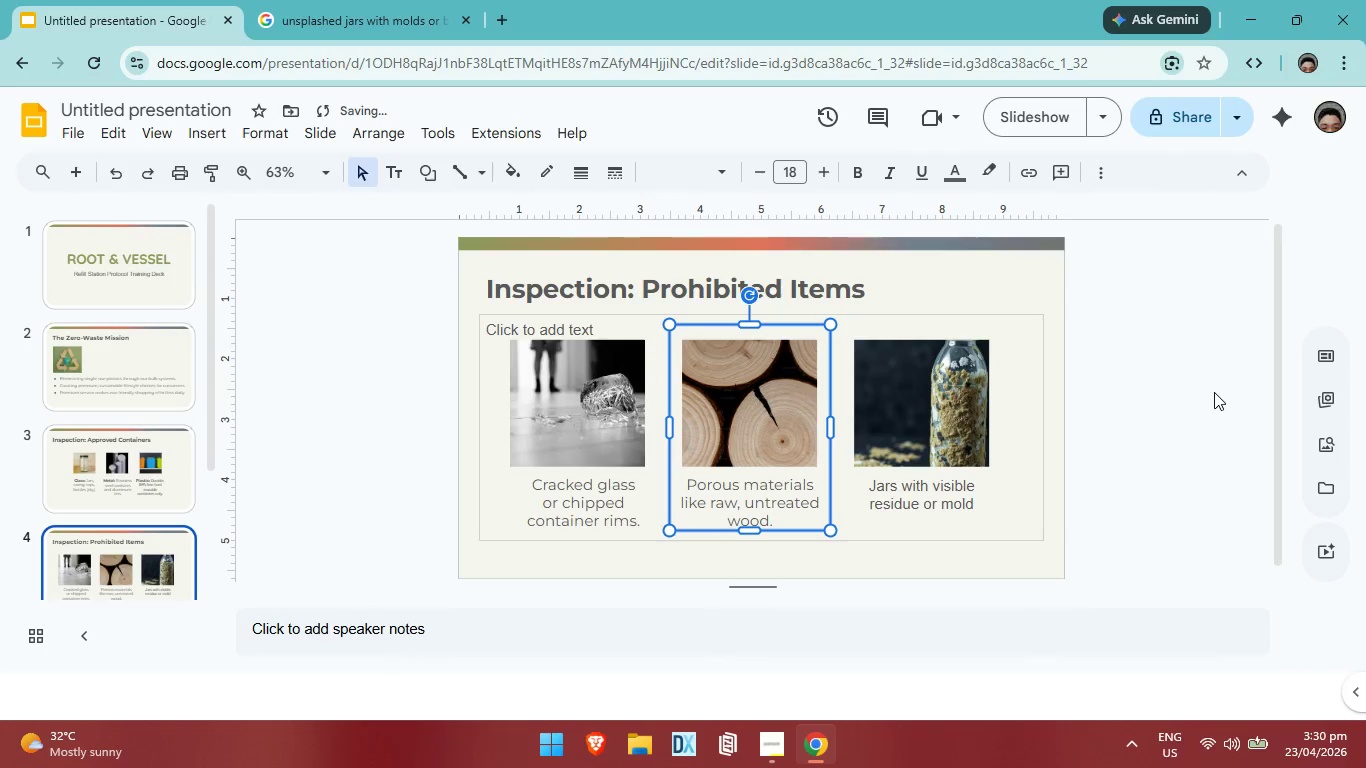 
left_click([1214, 392])
 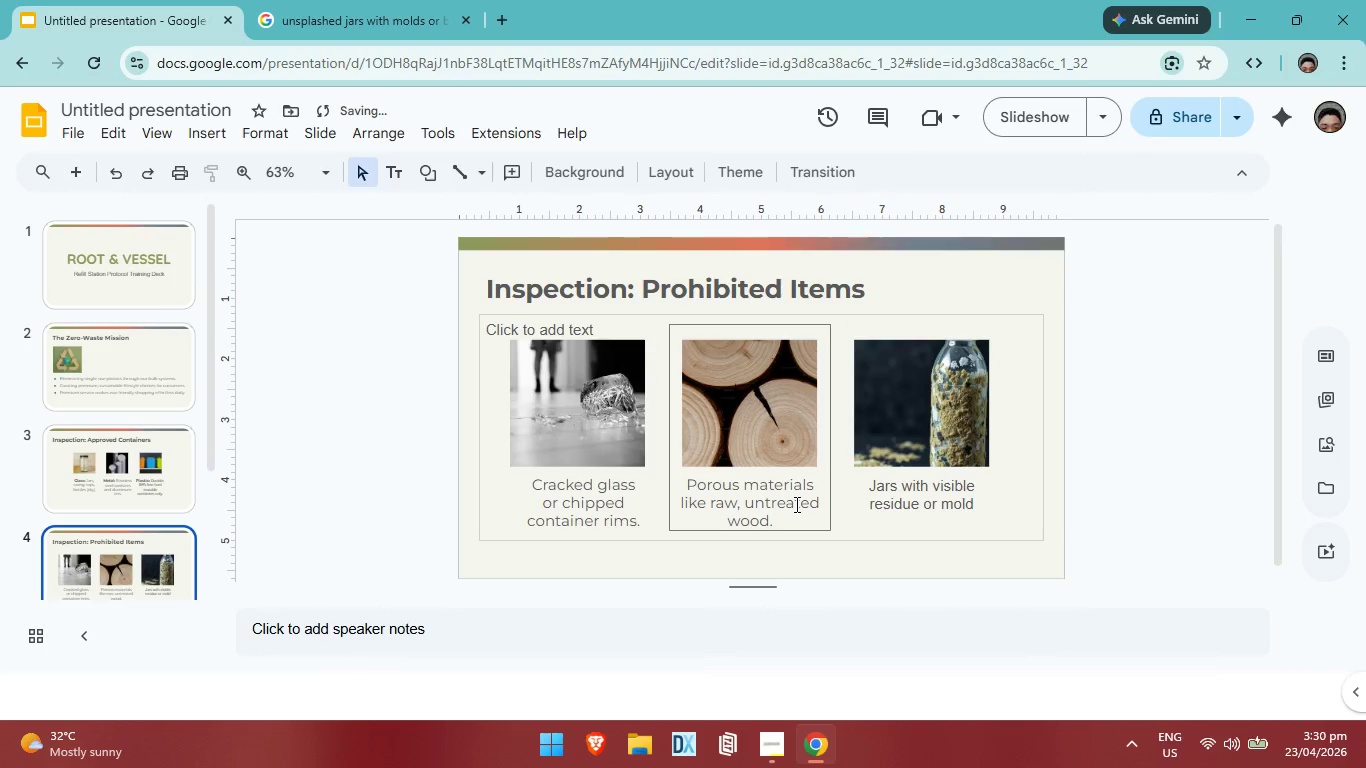 
left_click([793, 504])
 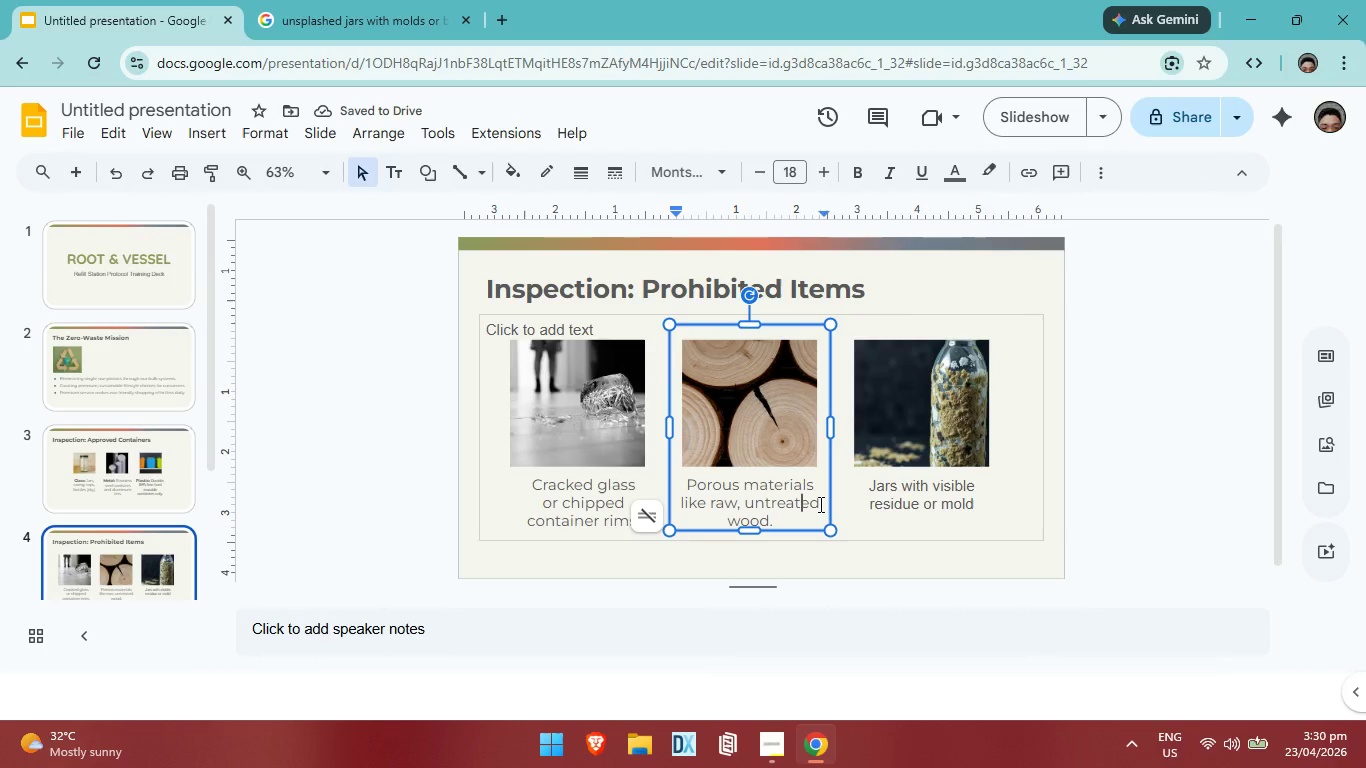 
key(ArrowRight)
 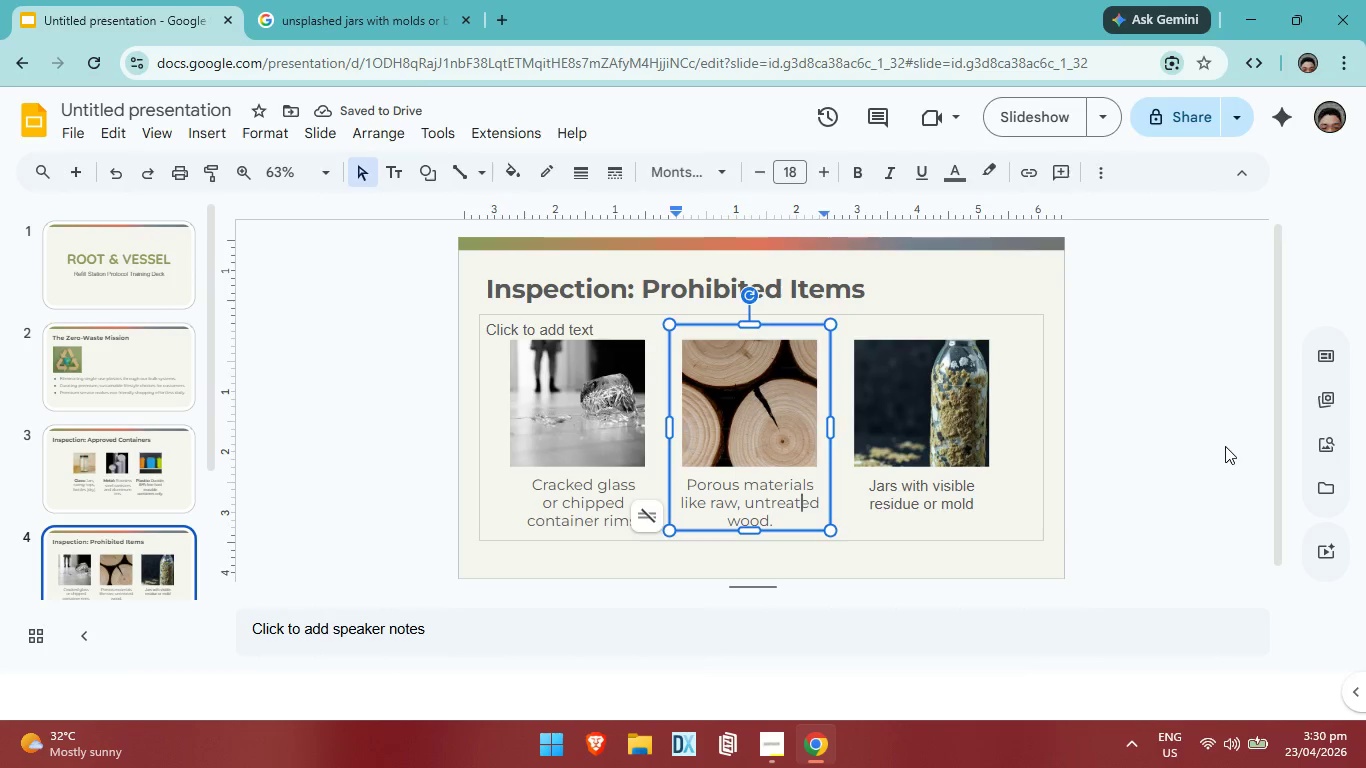 
left_click([1225, 446])
 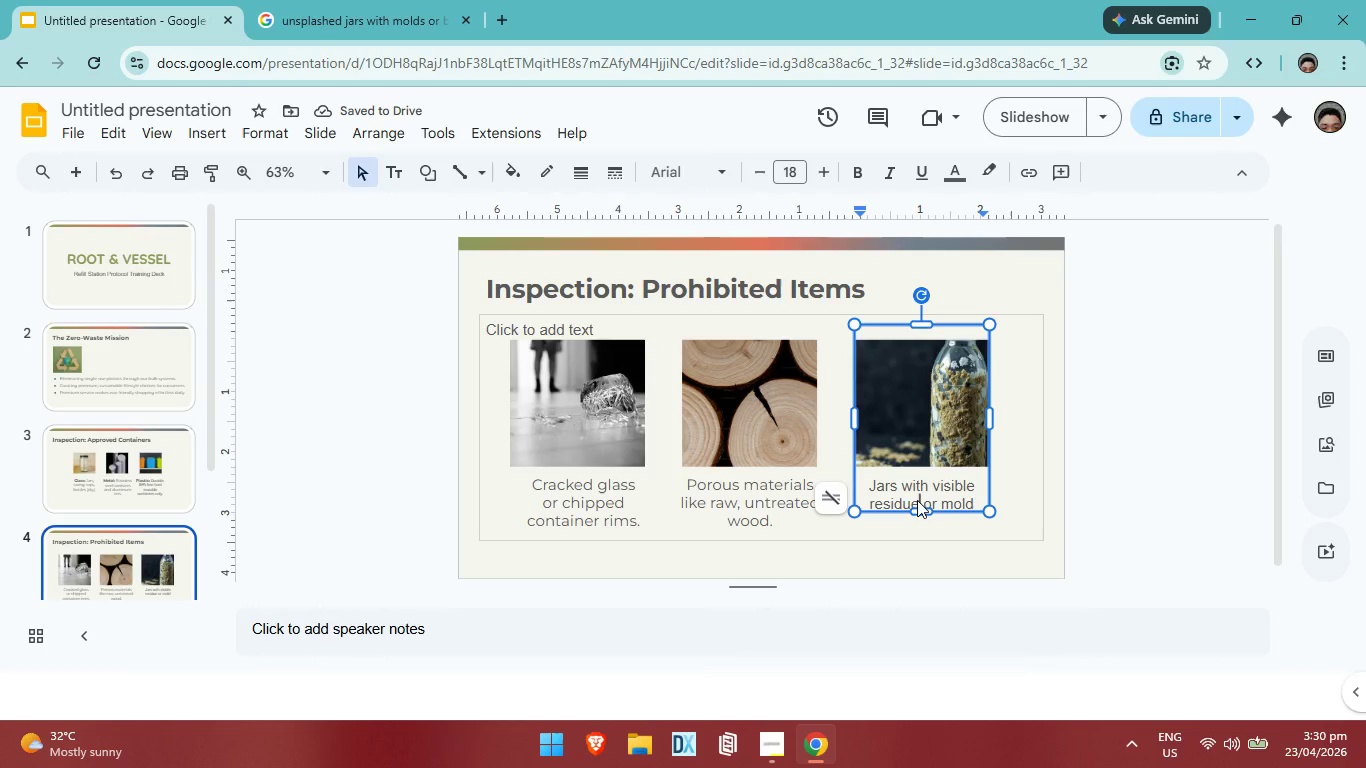 
left_click([917, 500])
 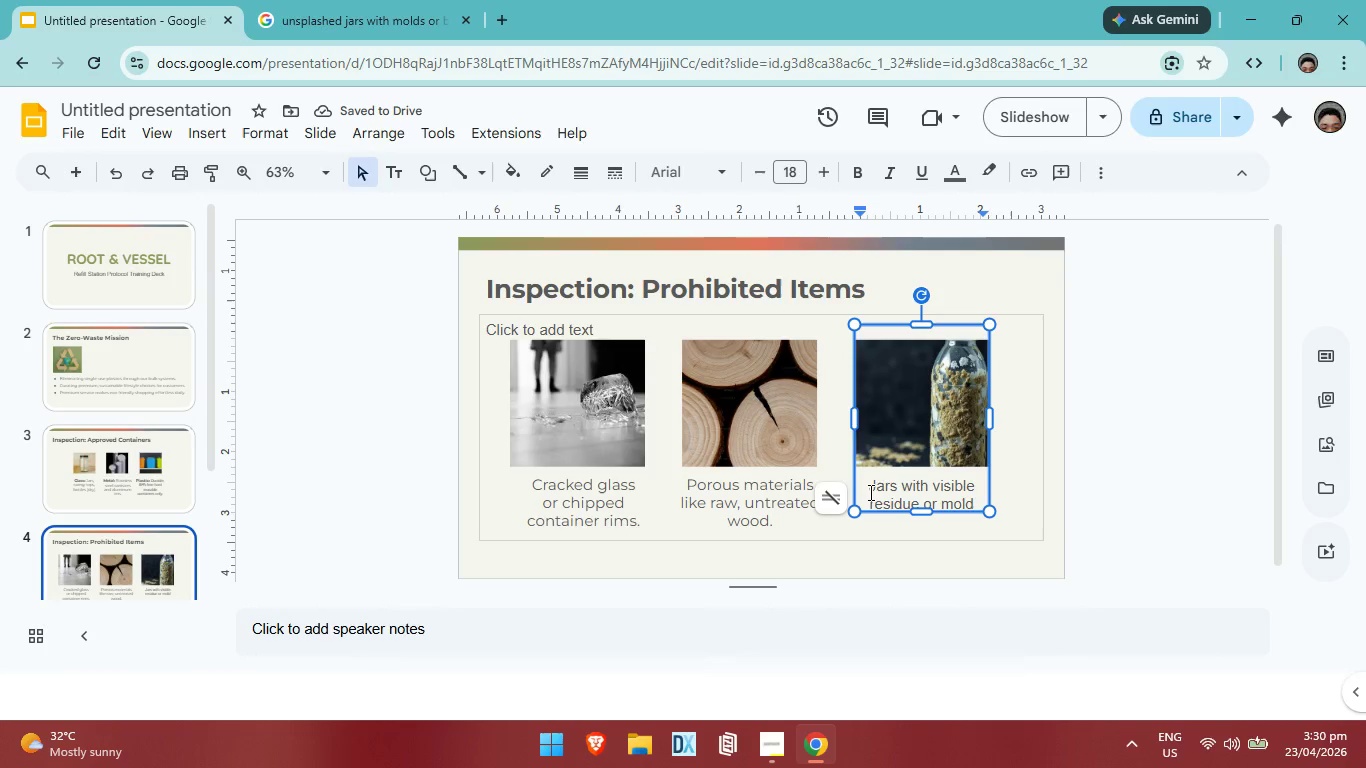 
left_click_drag(start_coordinate=[869, 492], to_coordinate=[976, 511])
 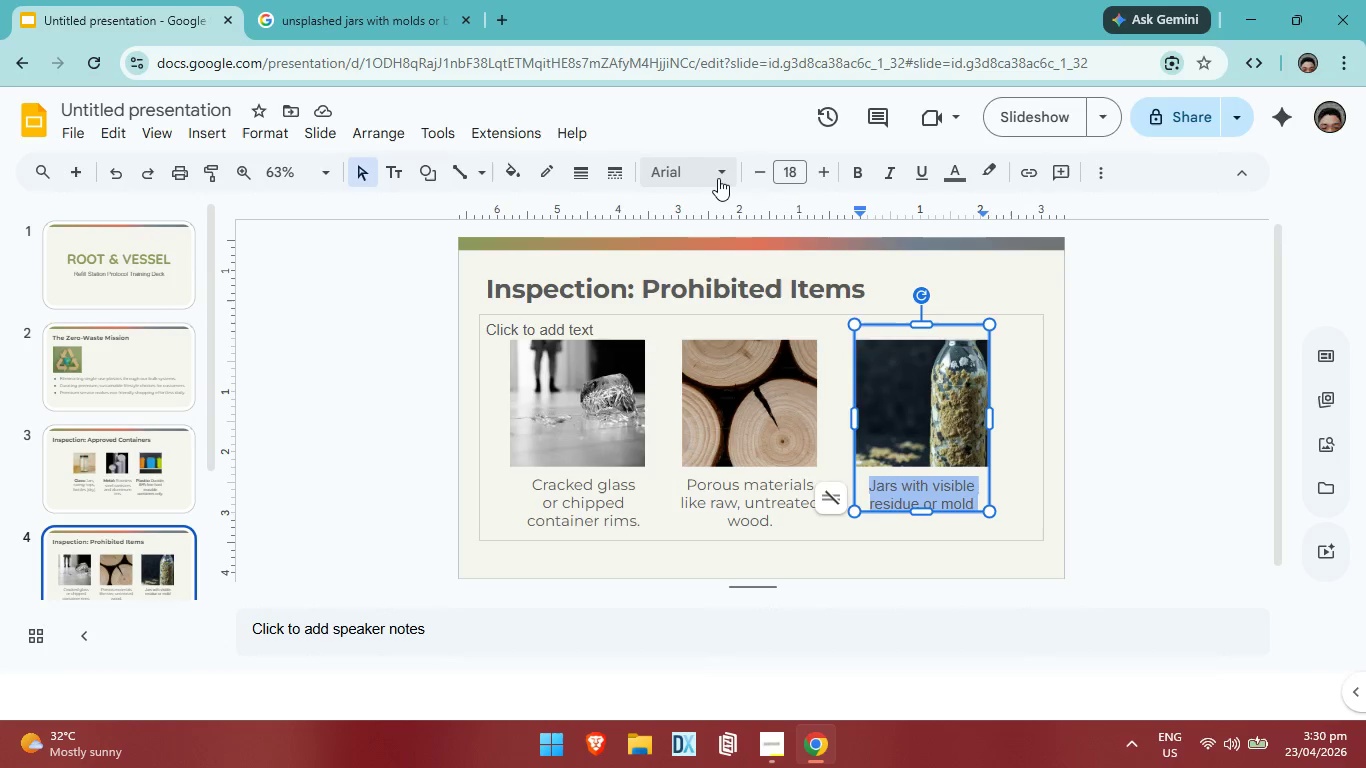 
left_click([713, 176])
 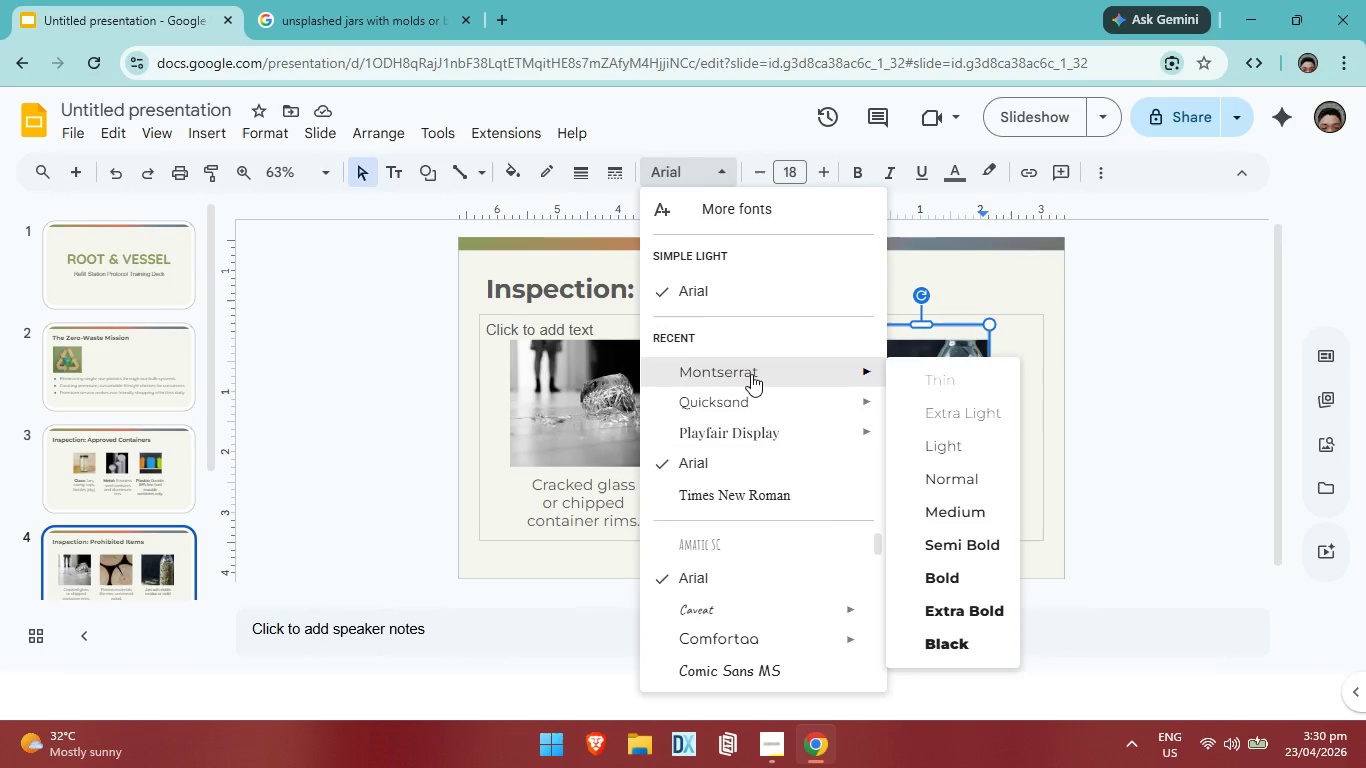 
left_click([751, 374])
 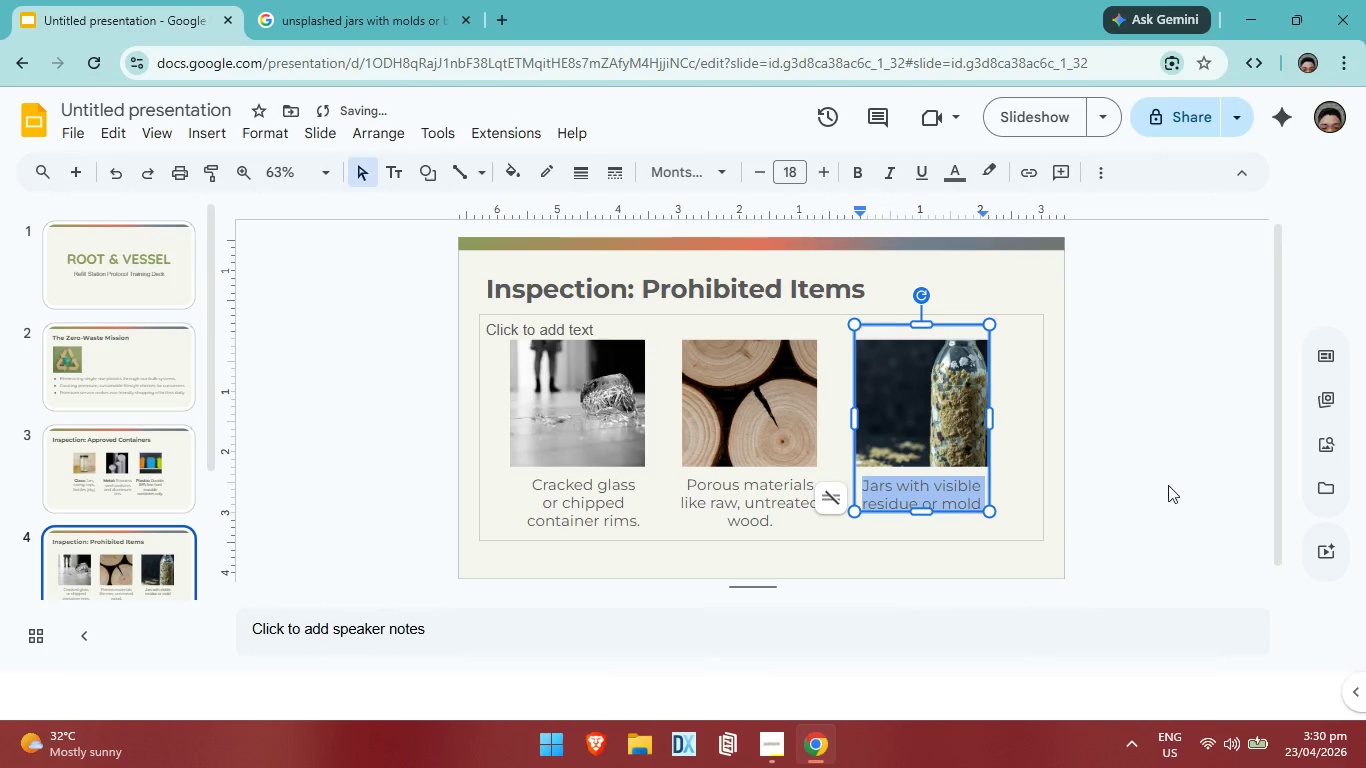 
left_click([1179, 485])
 